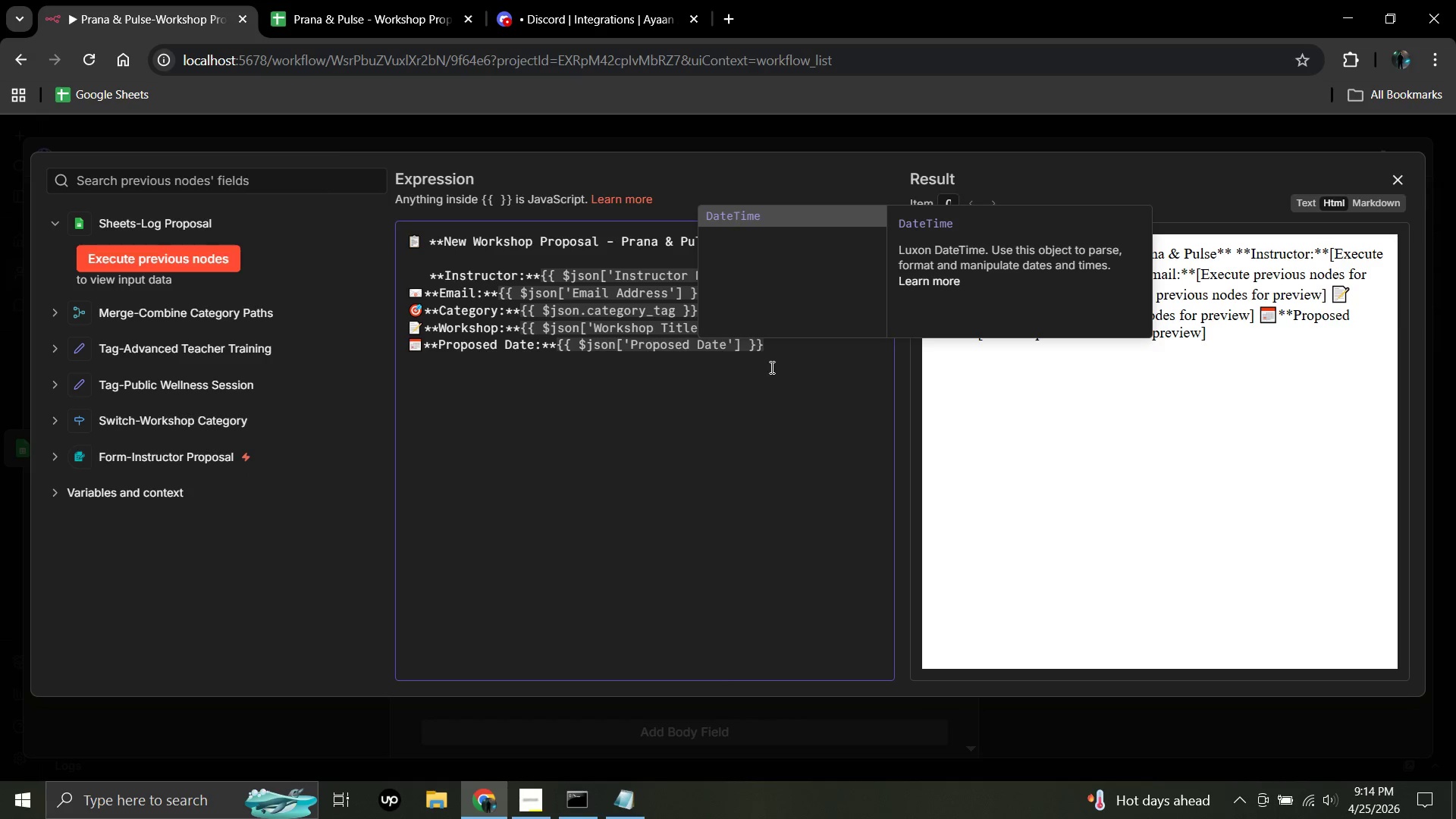 
left_click([765, 346])
 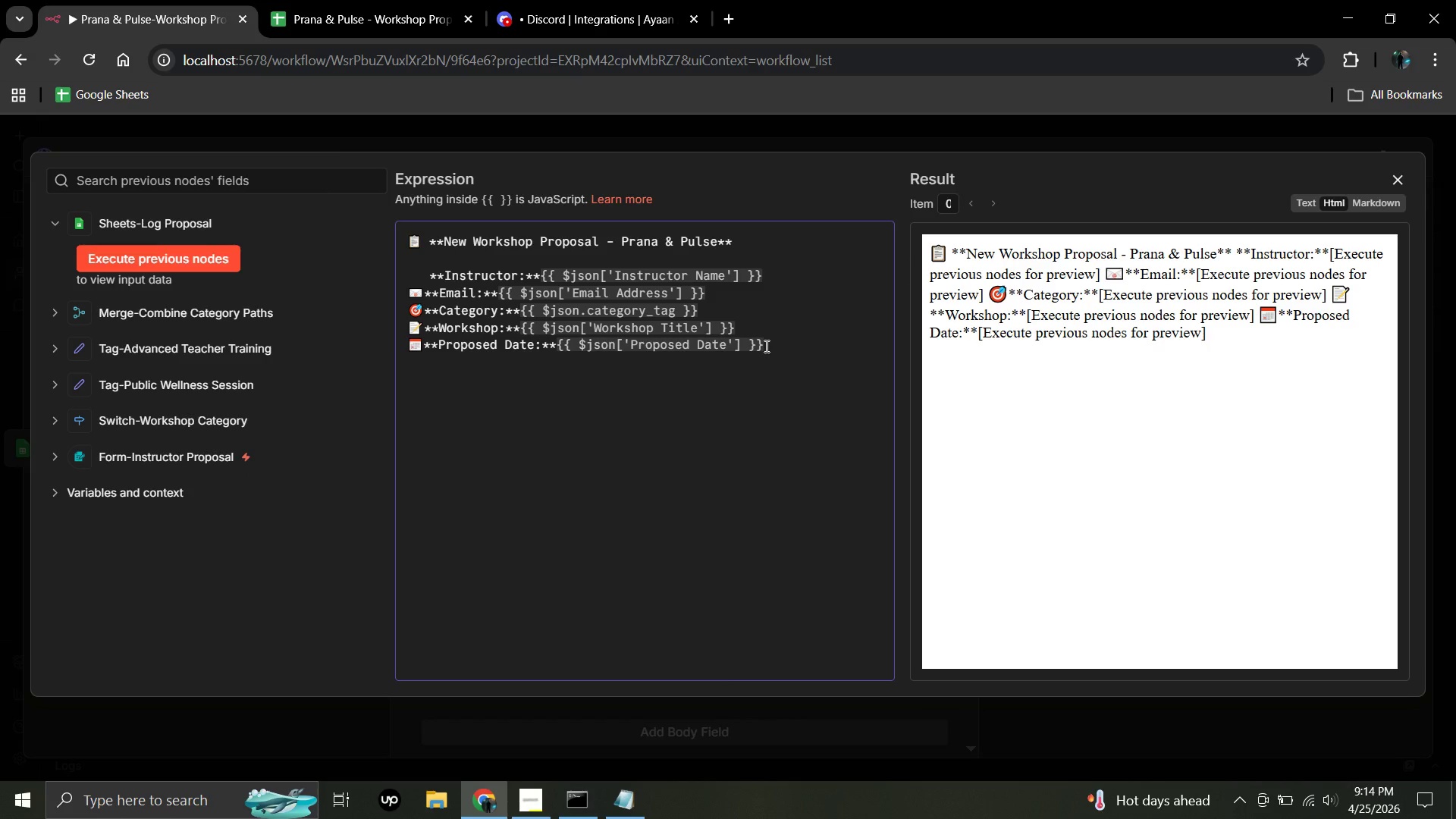 
wait(10.83)
 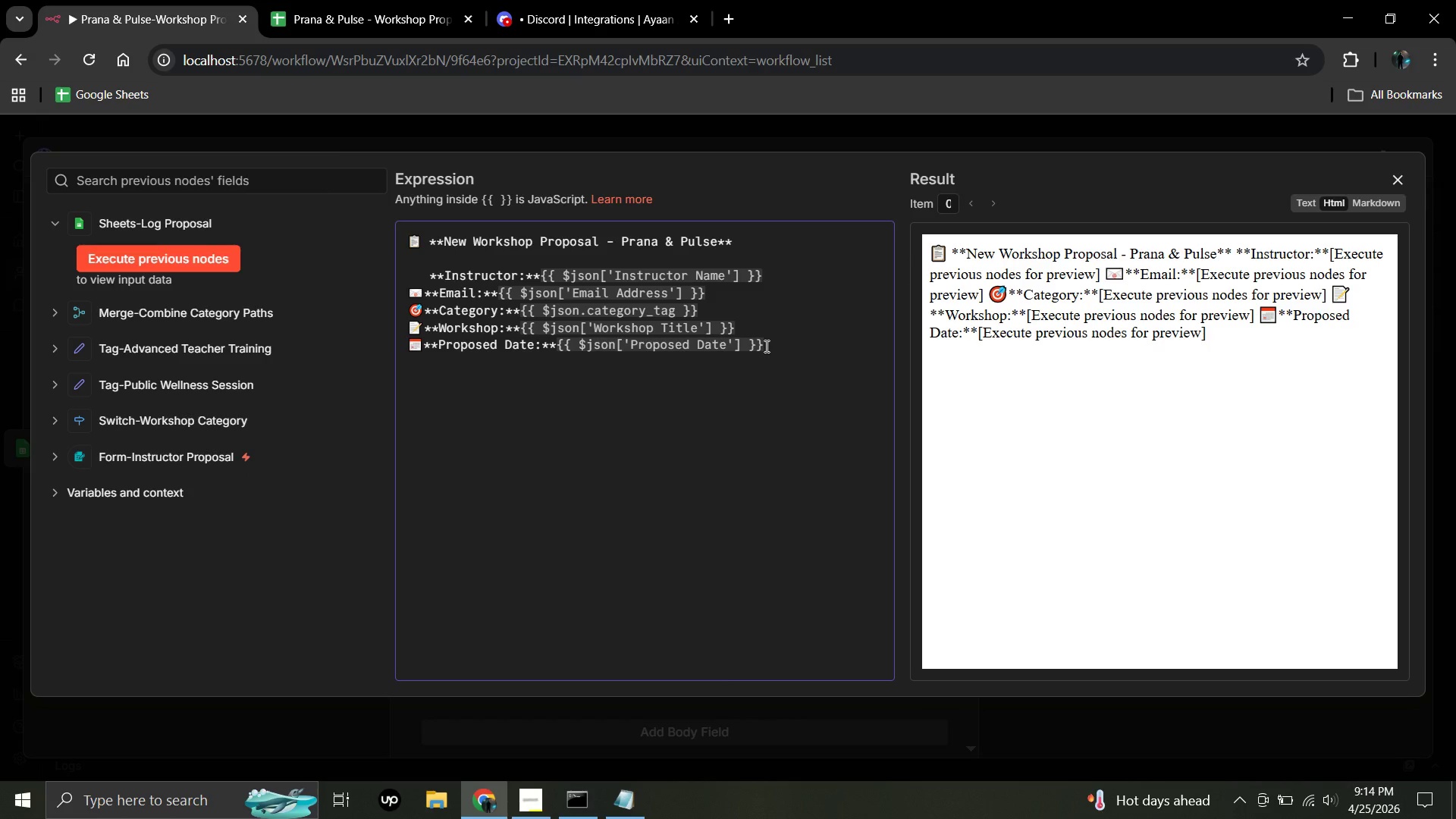 
key(Enter)
 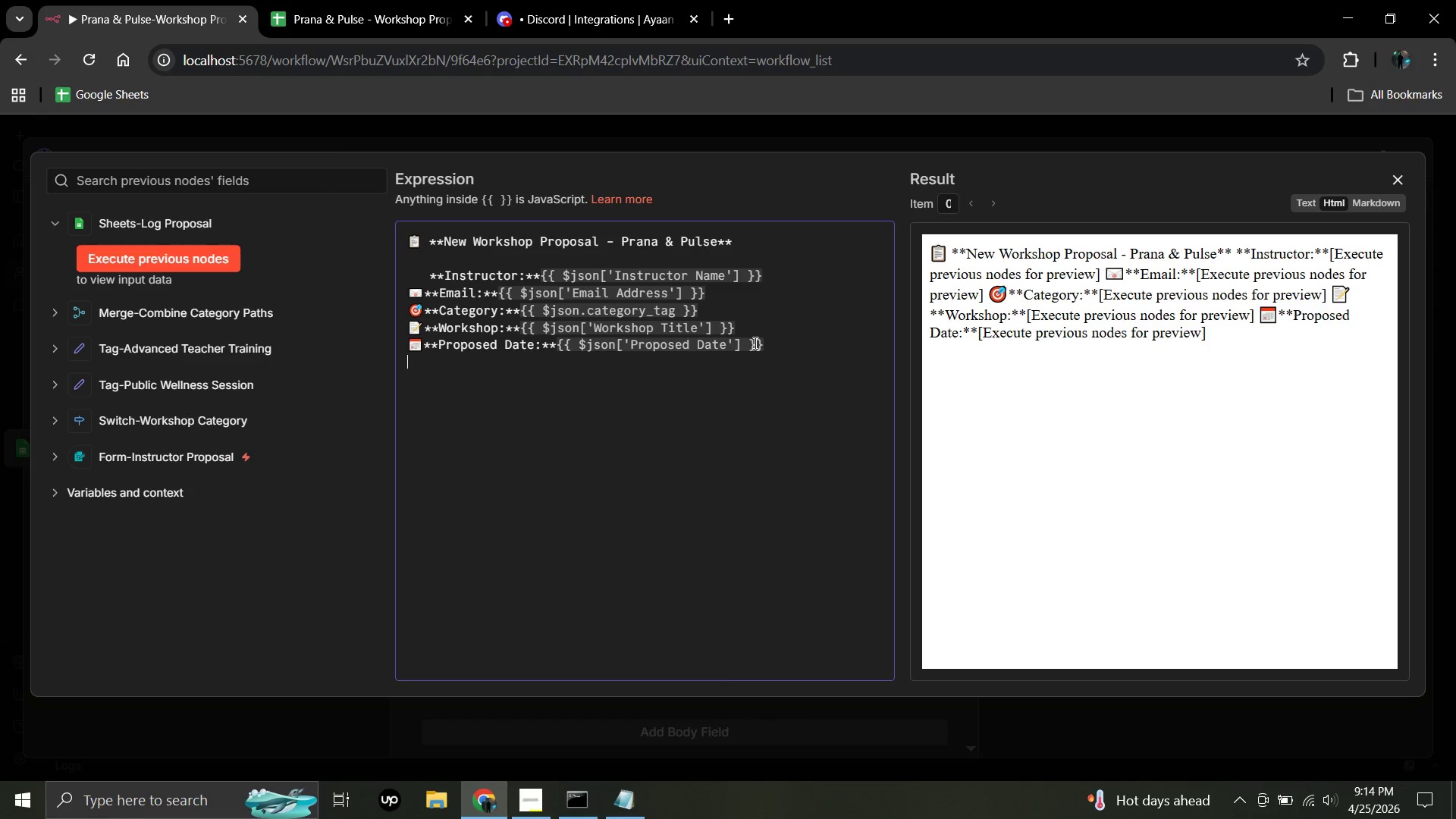 
right_click([754, 343])
 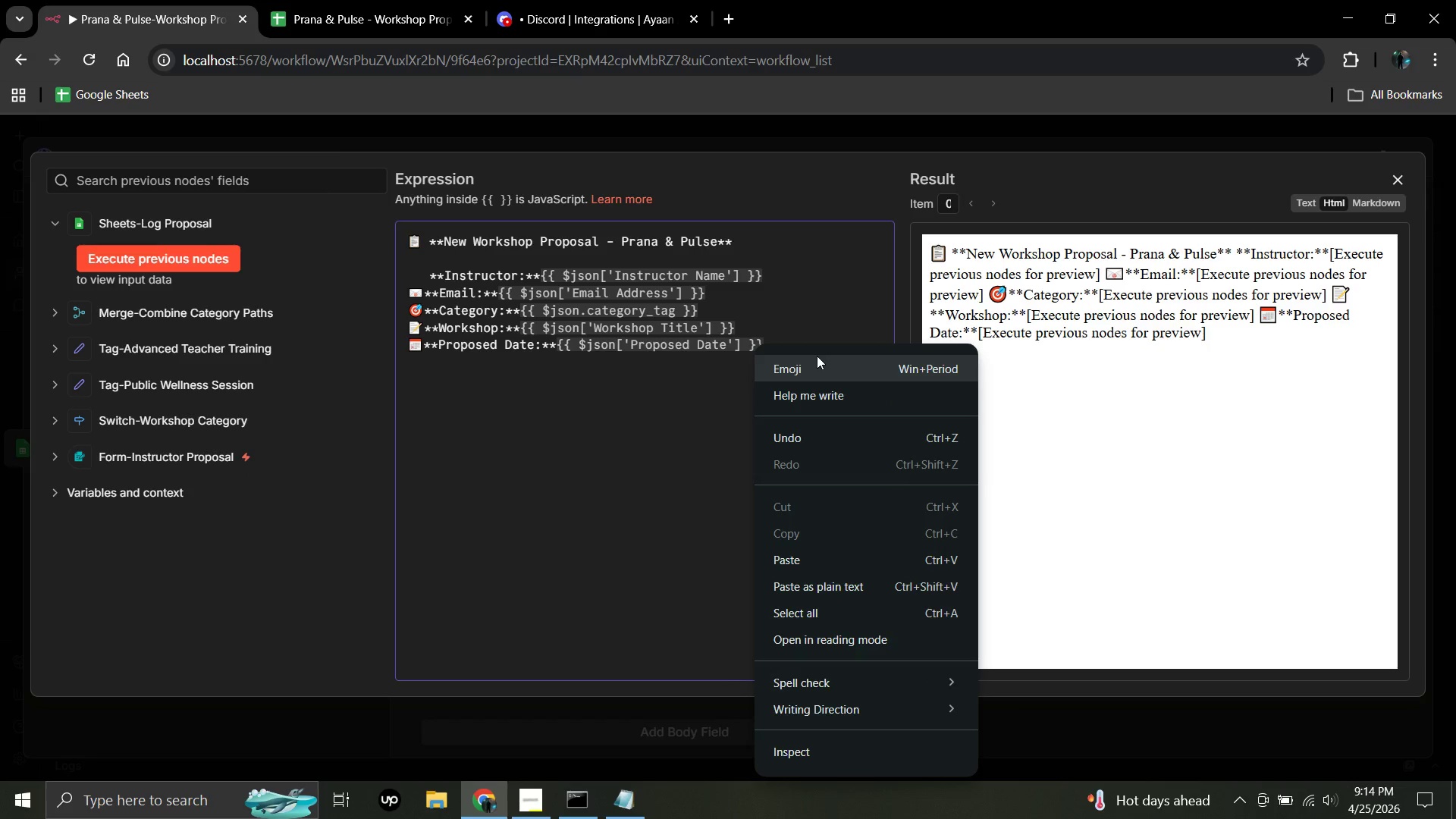 
left_click([817, 356])
 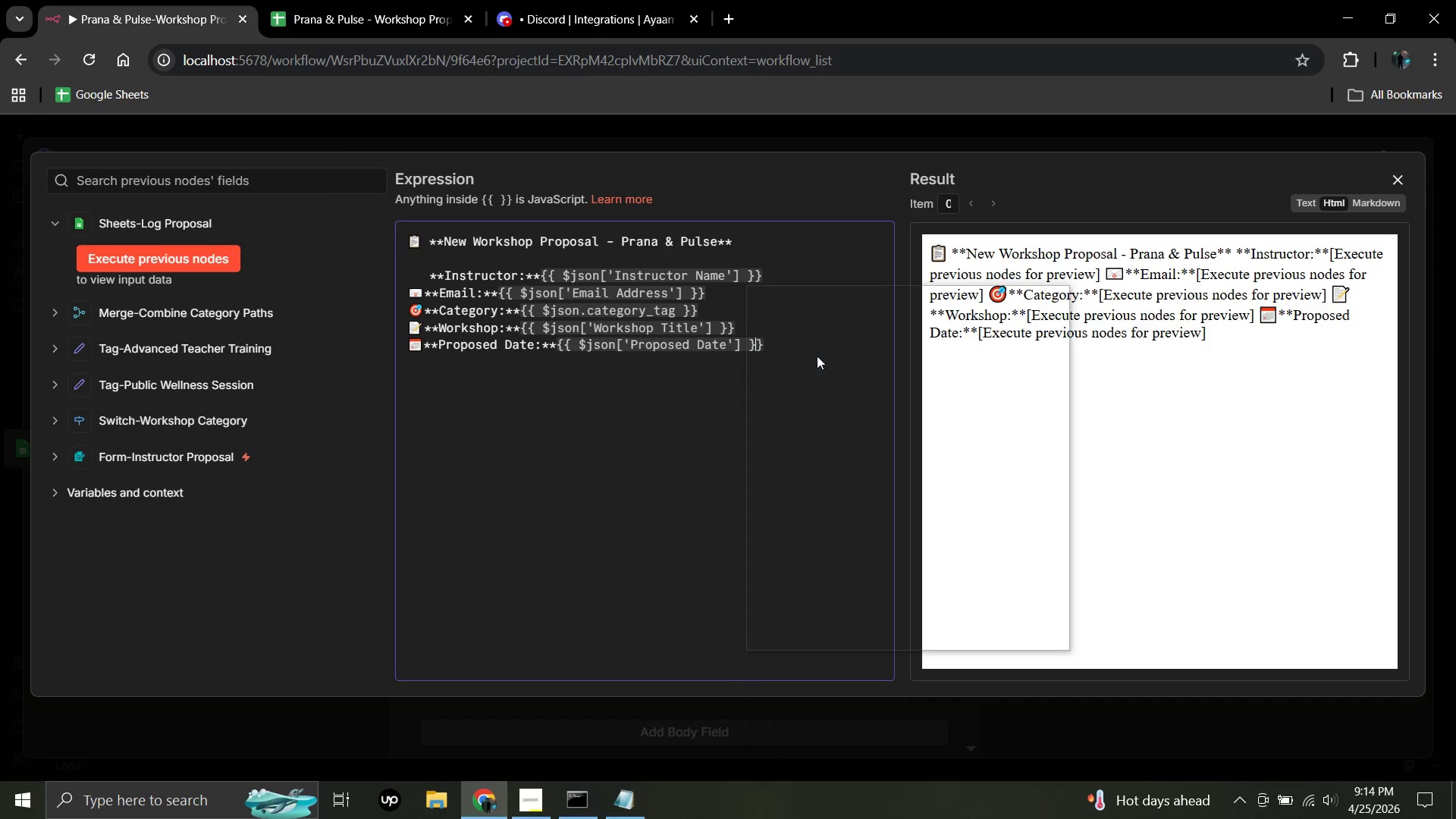 
key(Meta+MetaLeft)
 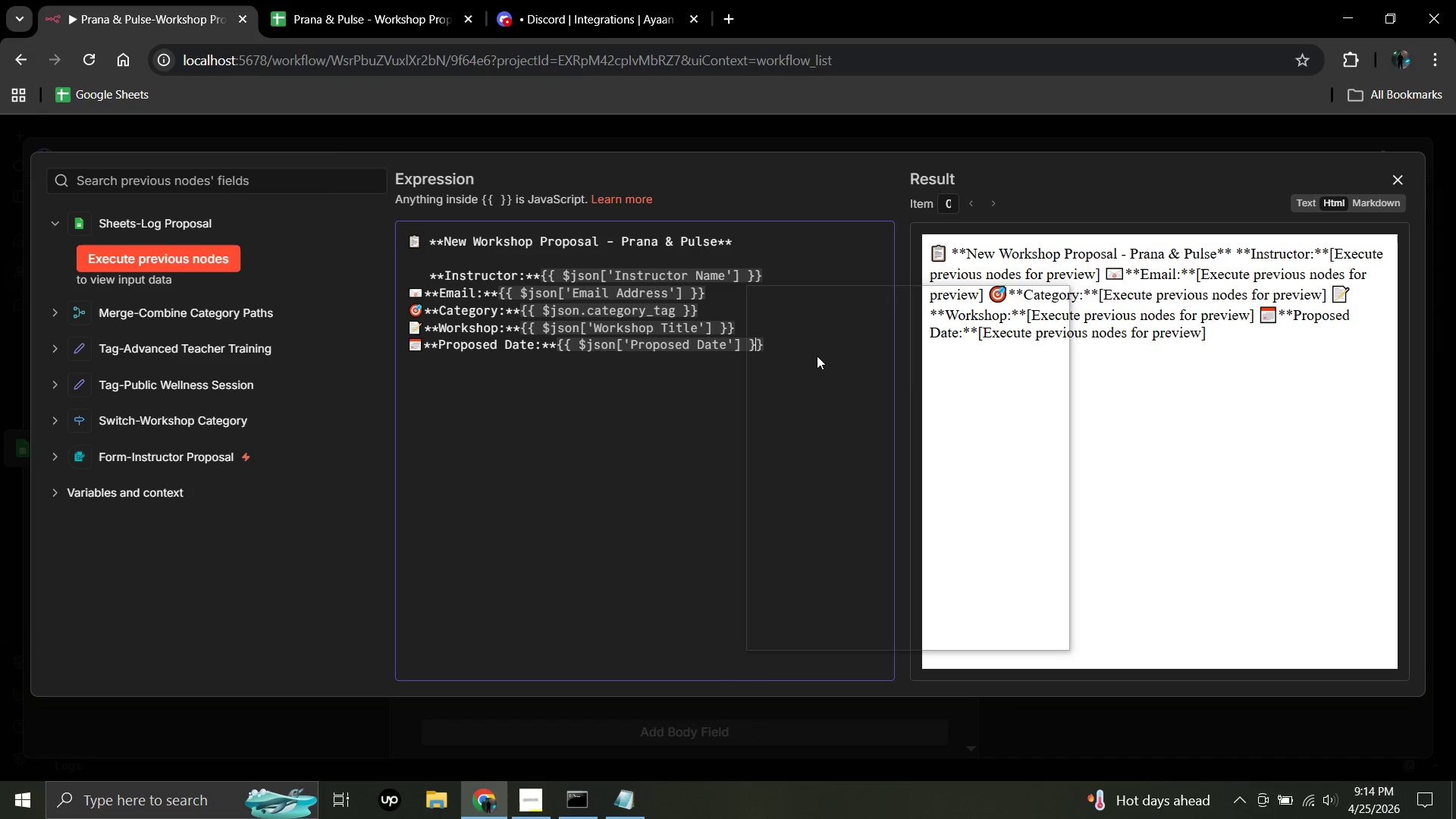 
left_click([779, 574])
 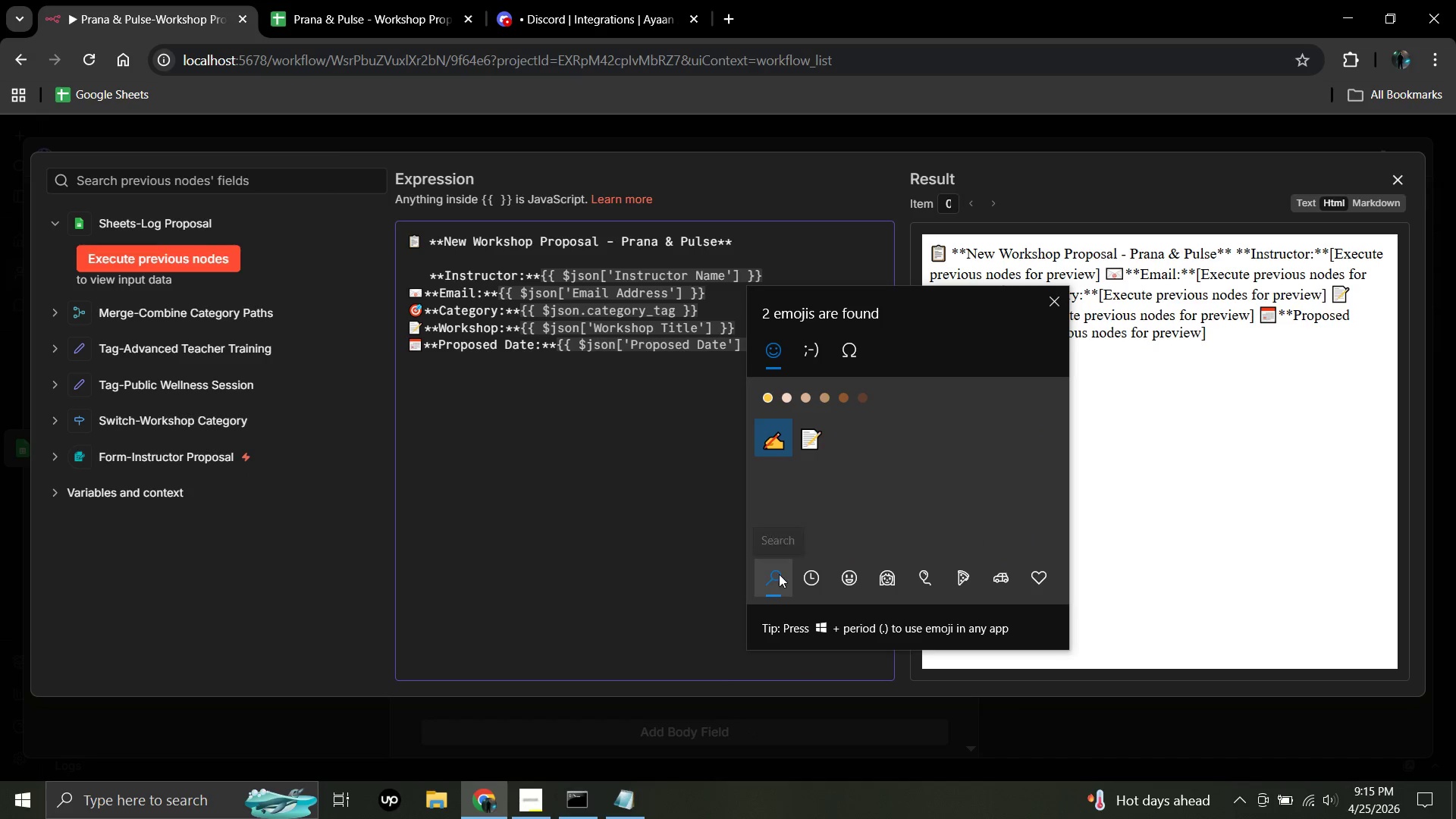 
type(pin)
 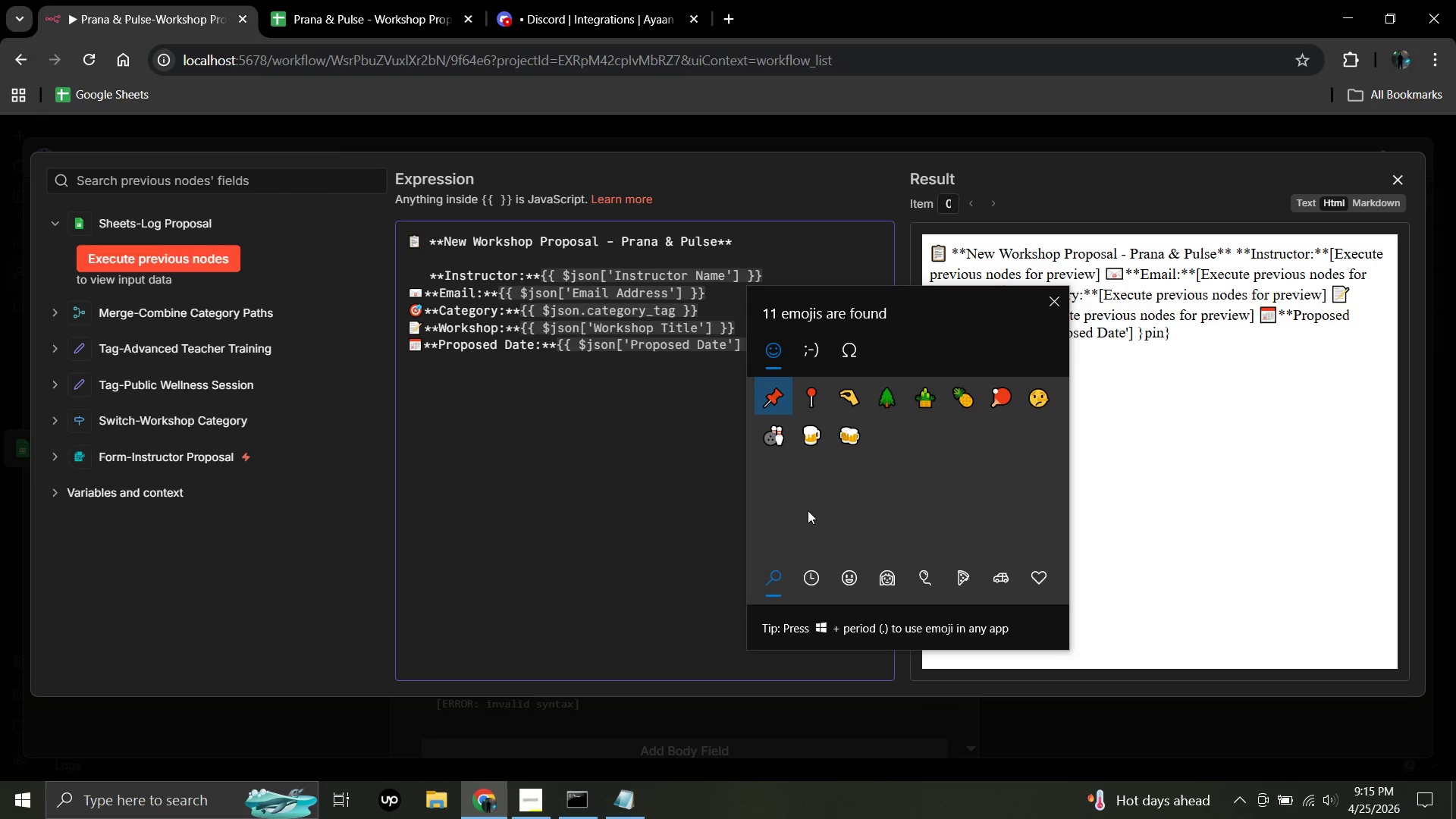 
wait(14.7)
 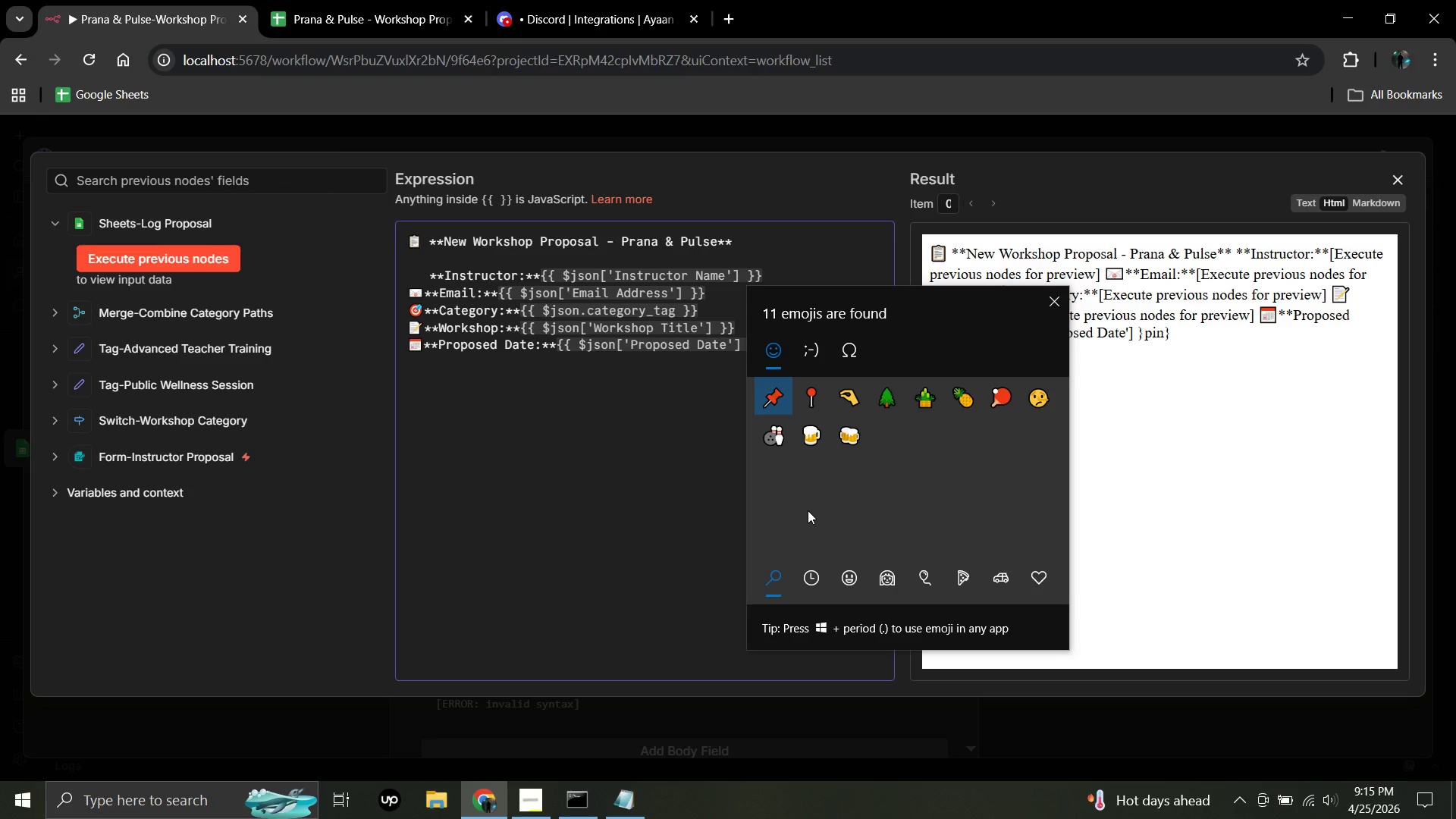 
left_click([774, 392])
 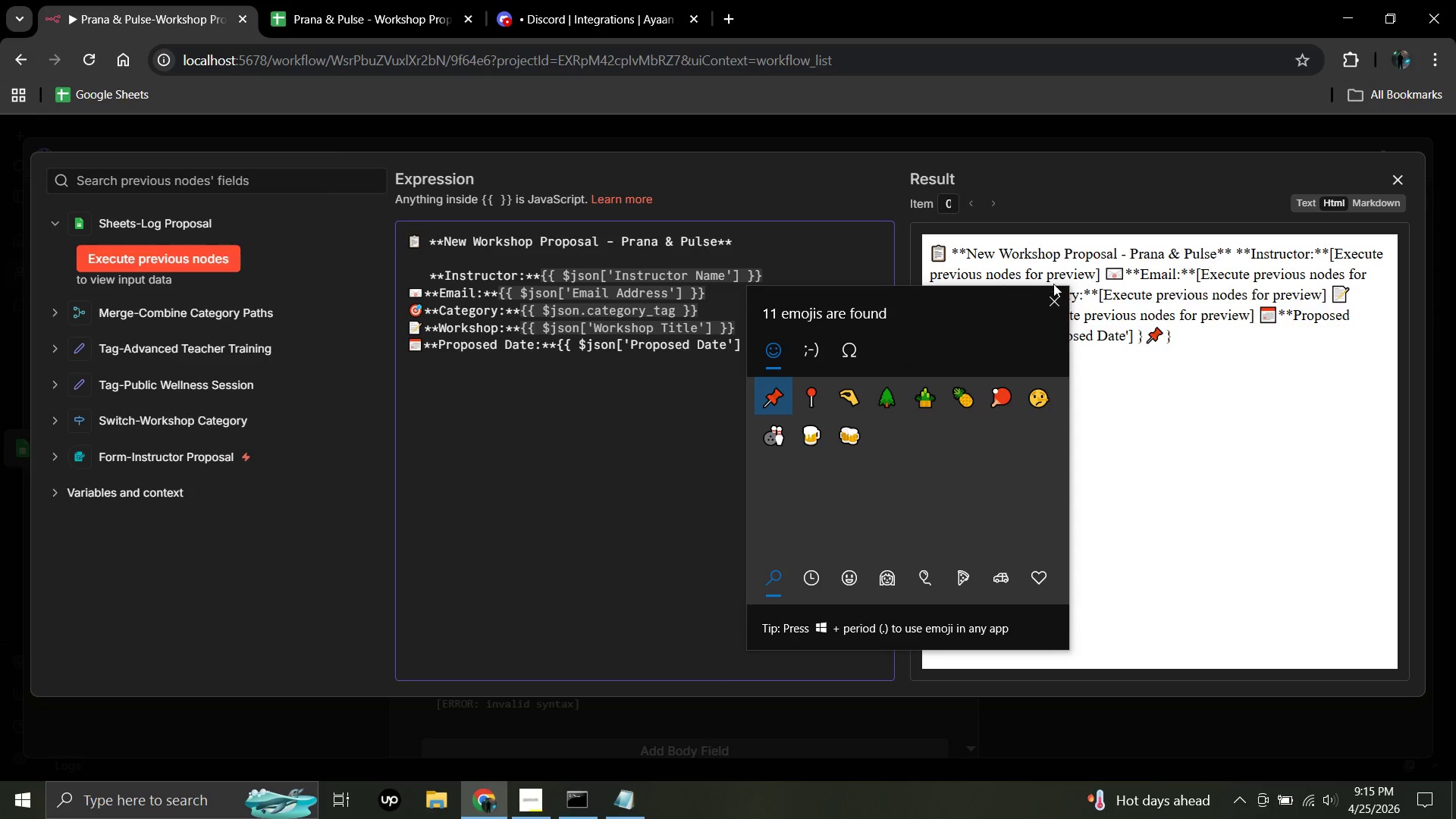 
left_click([1053, 288])
 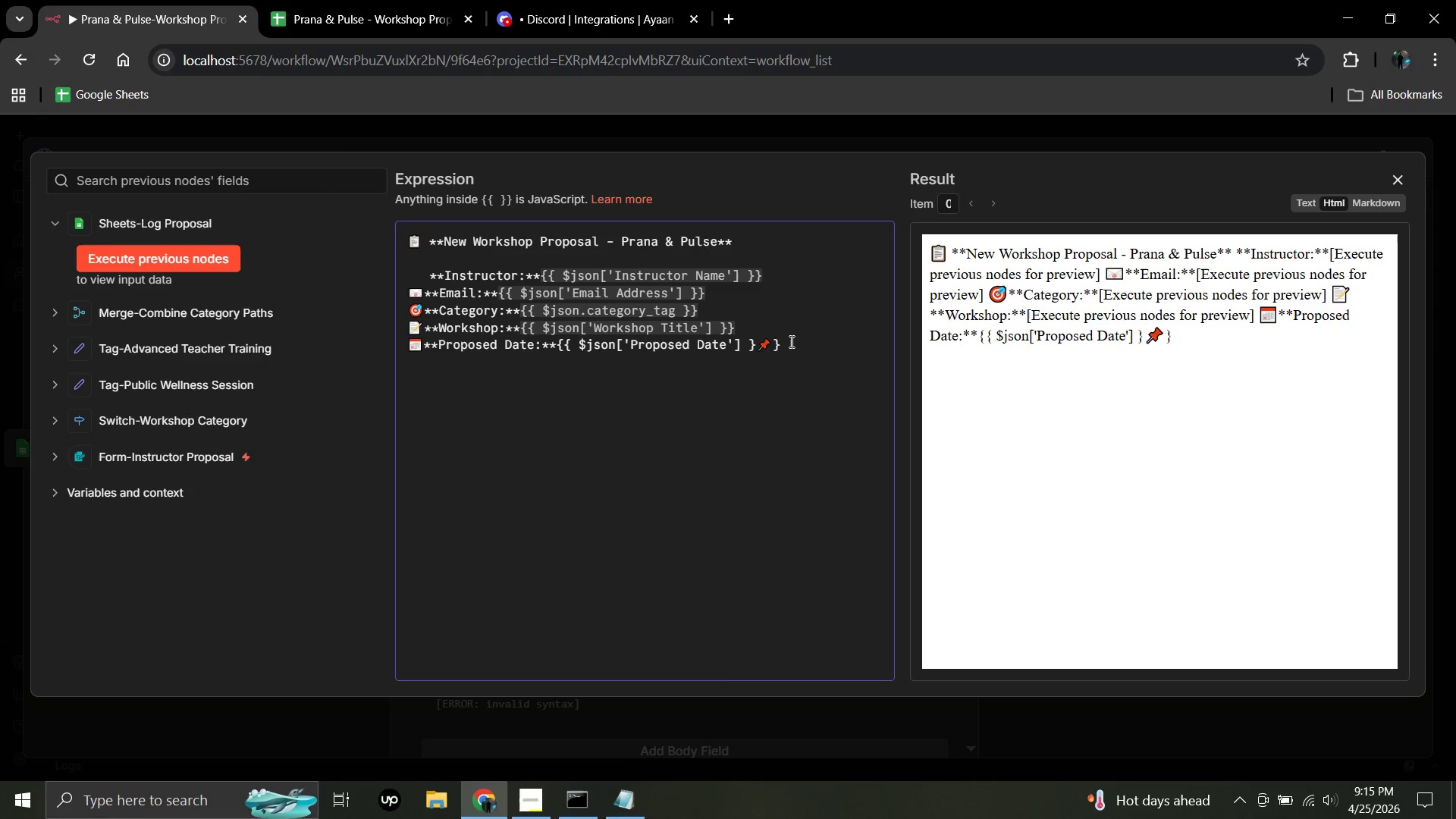 
left_click([786, 341])
 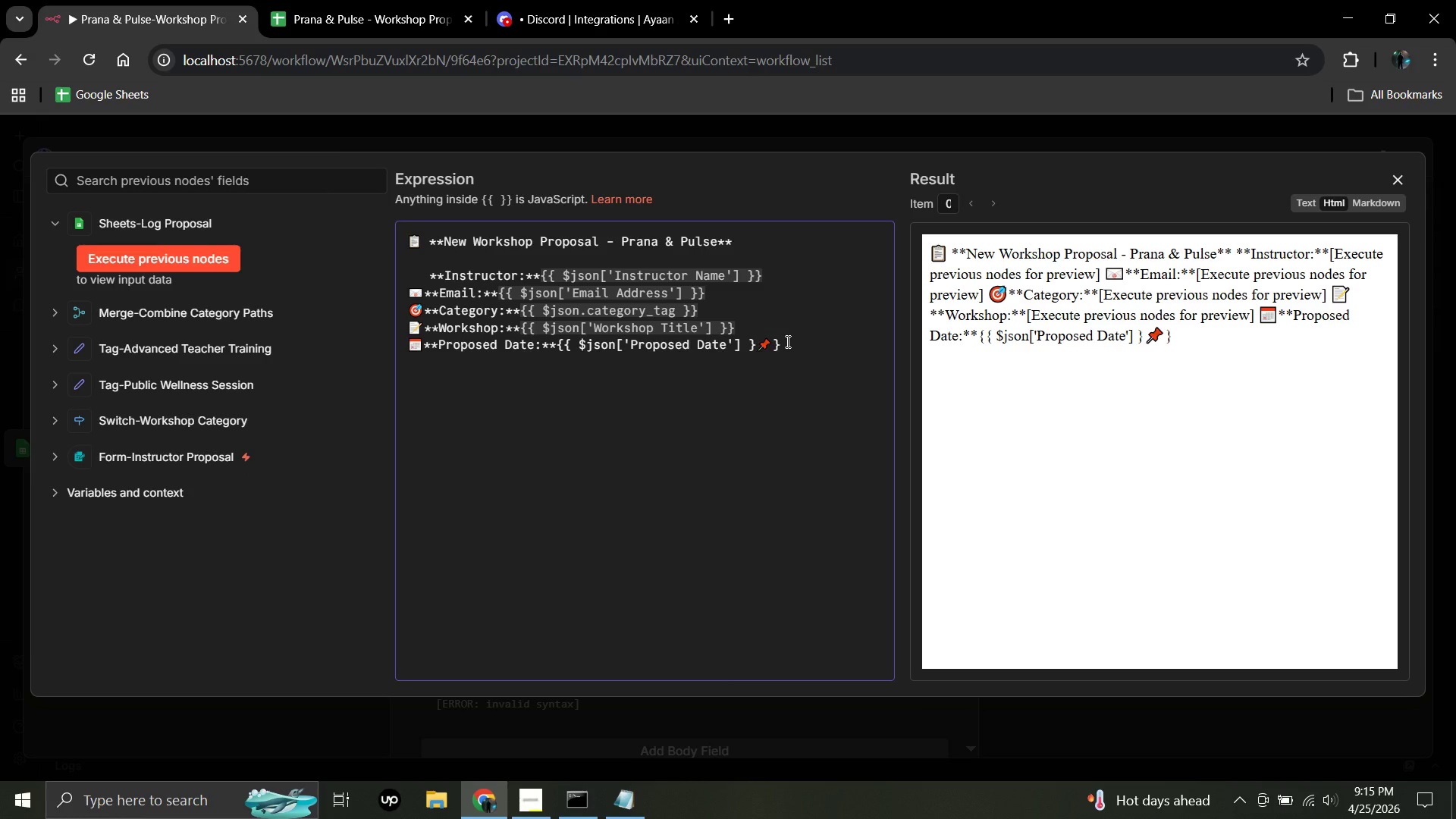 
key(Backspace)
 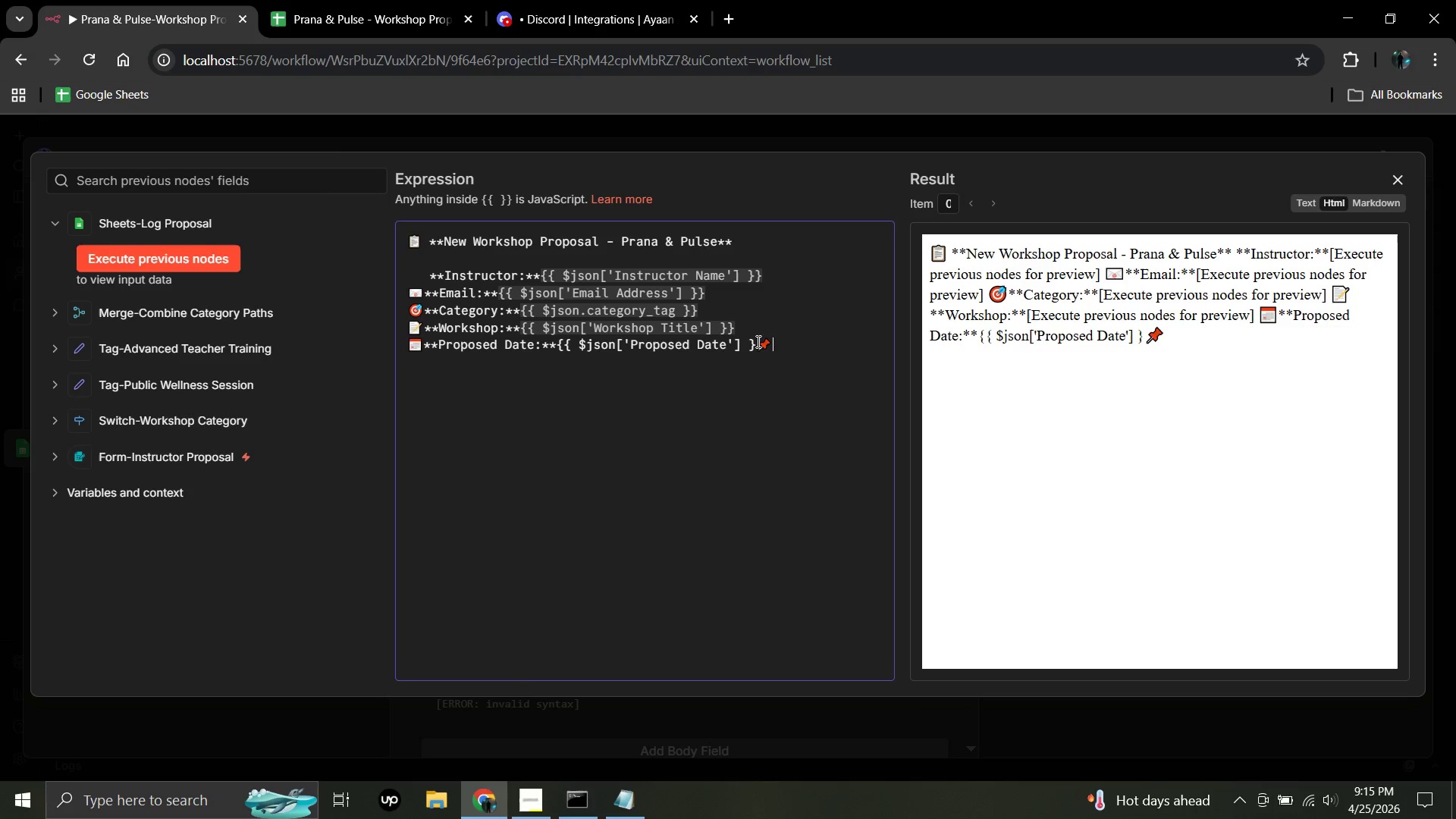 
left_click([757, 341])
 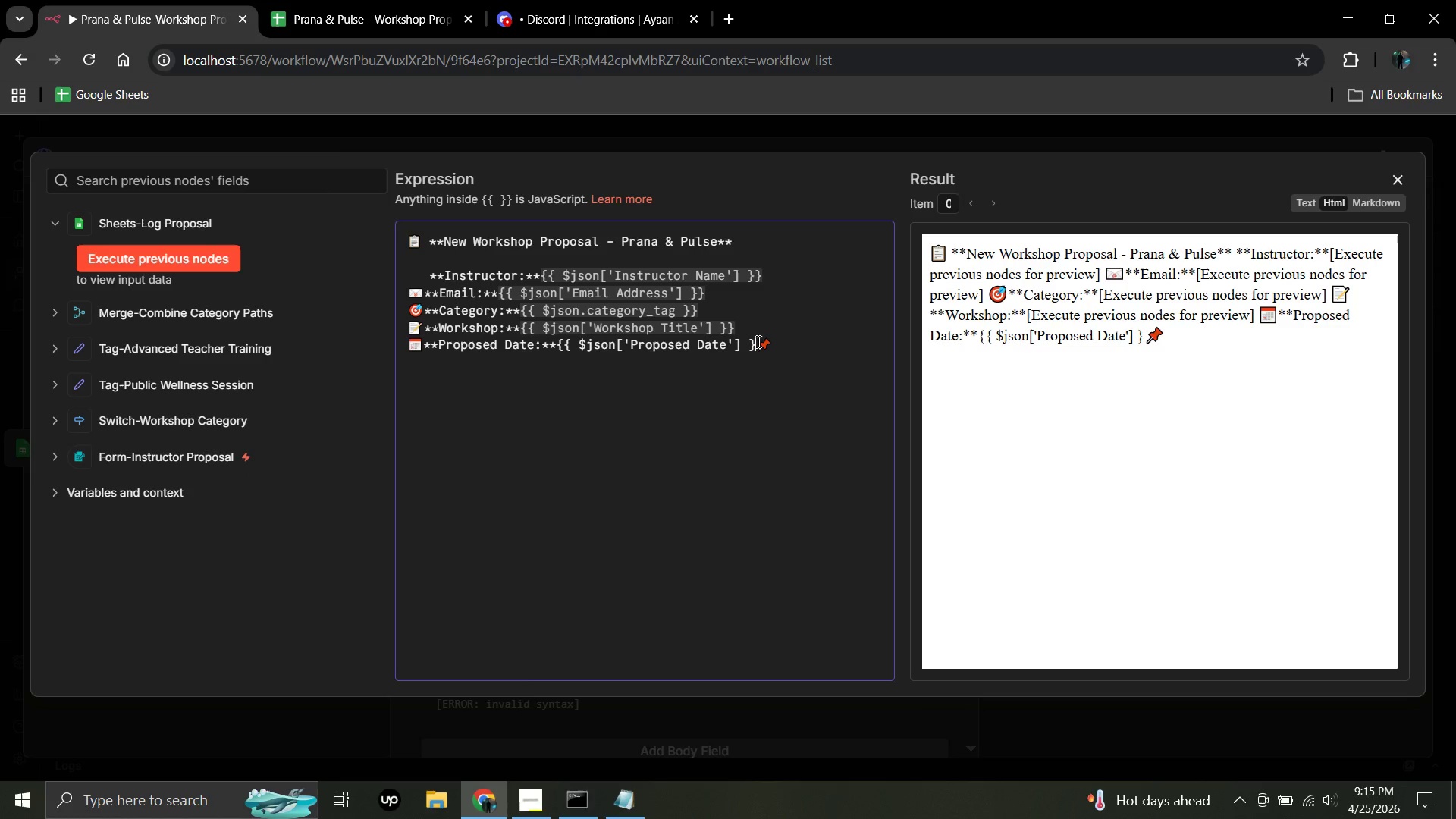 
key(Enter)
 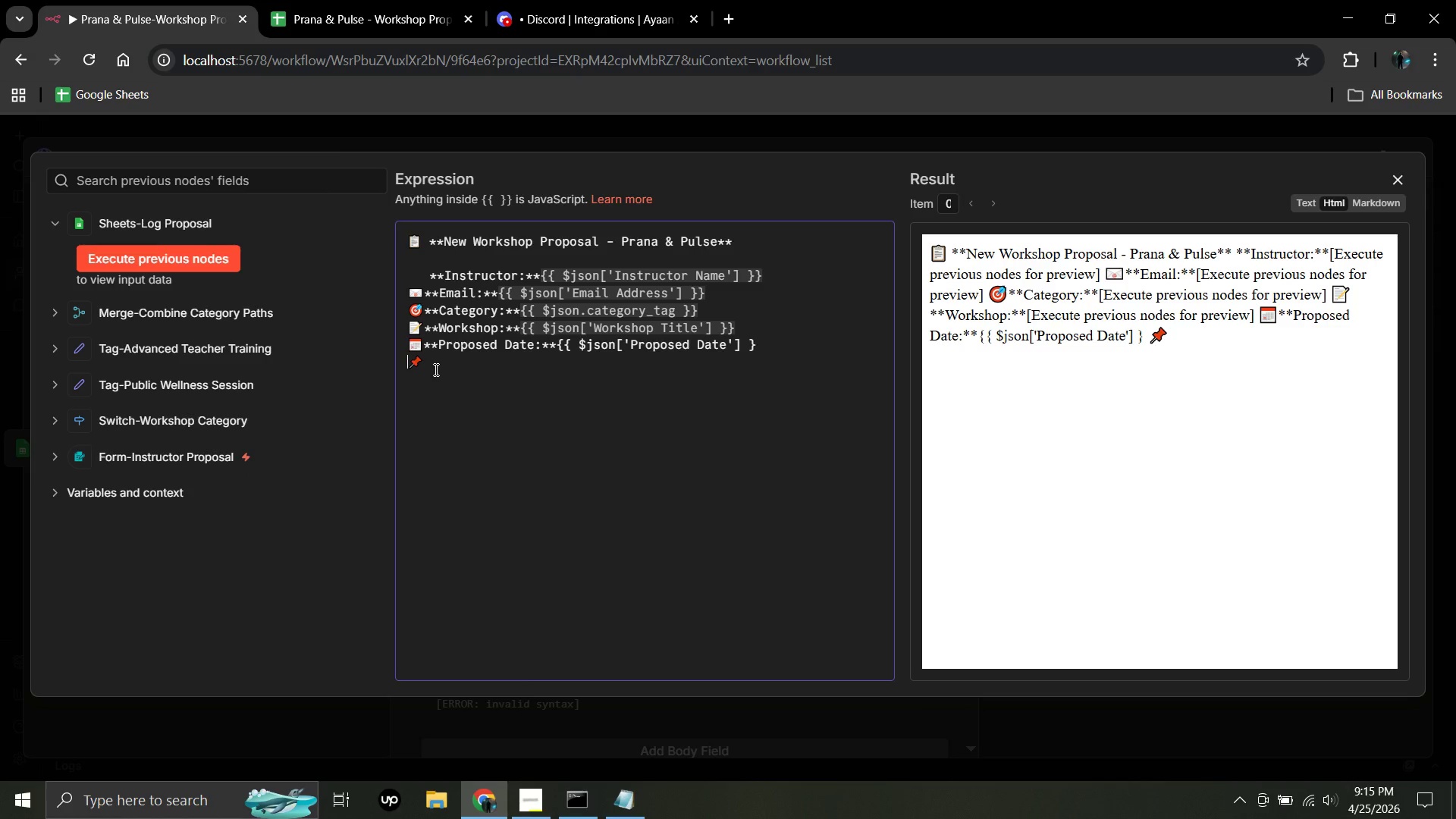 
left_click([425, 362])
 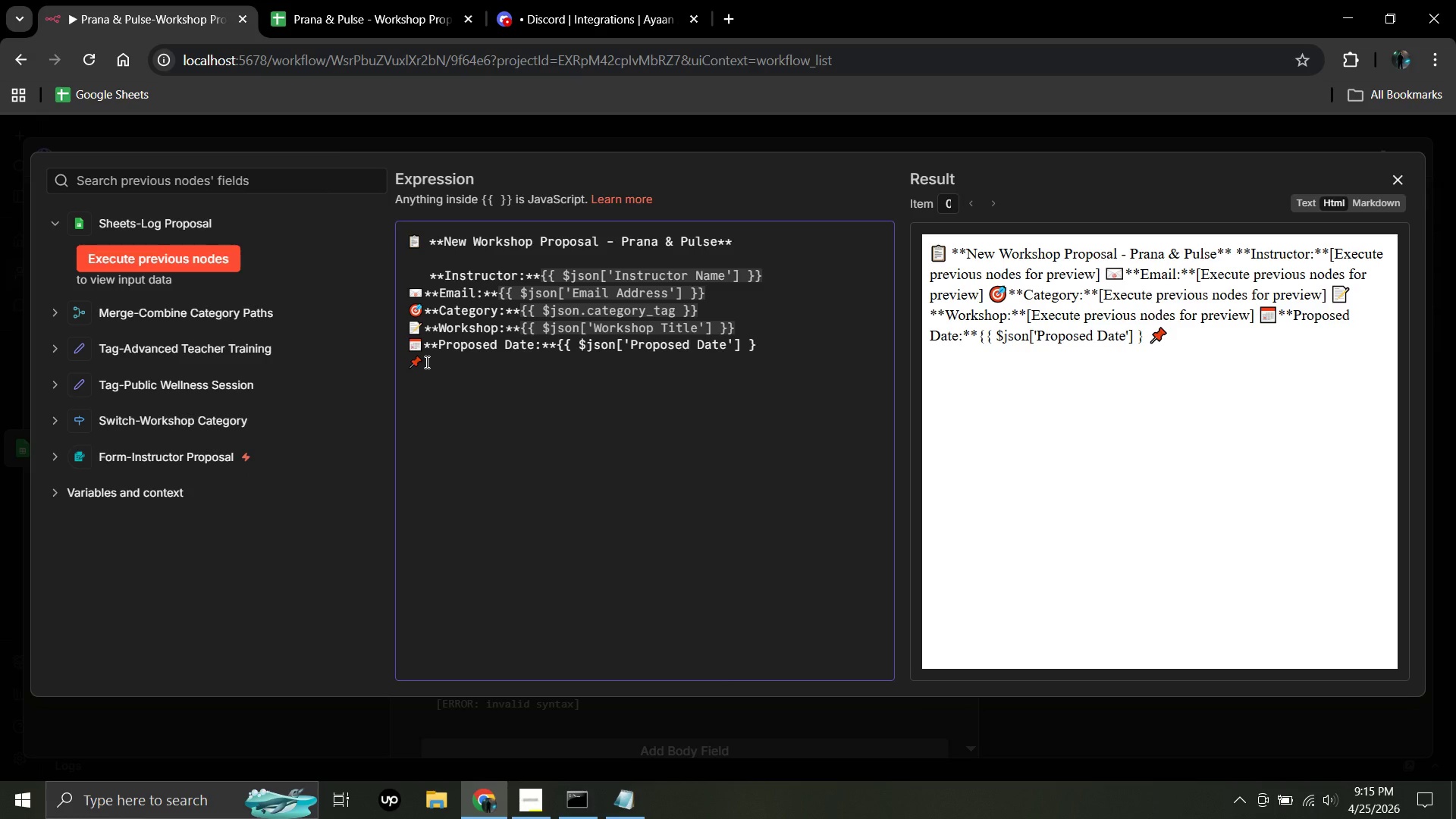 
type(**)
 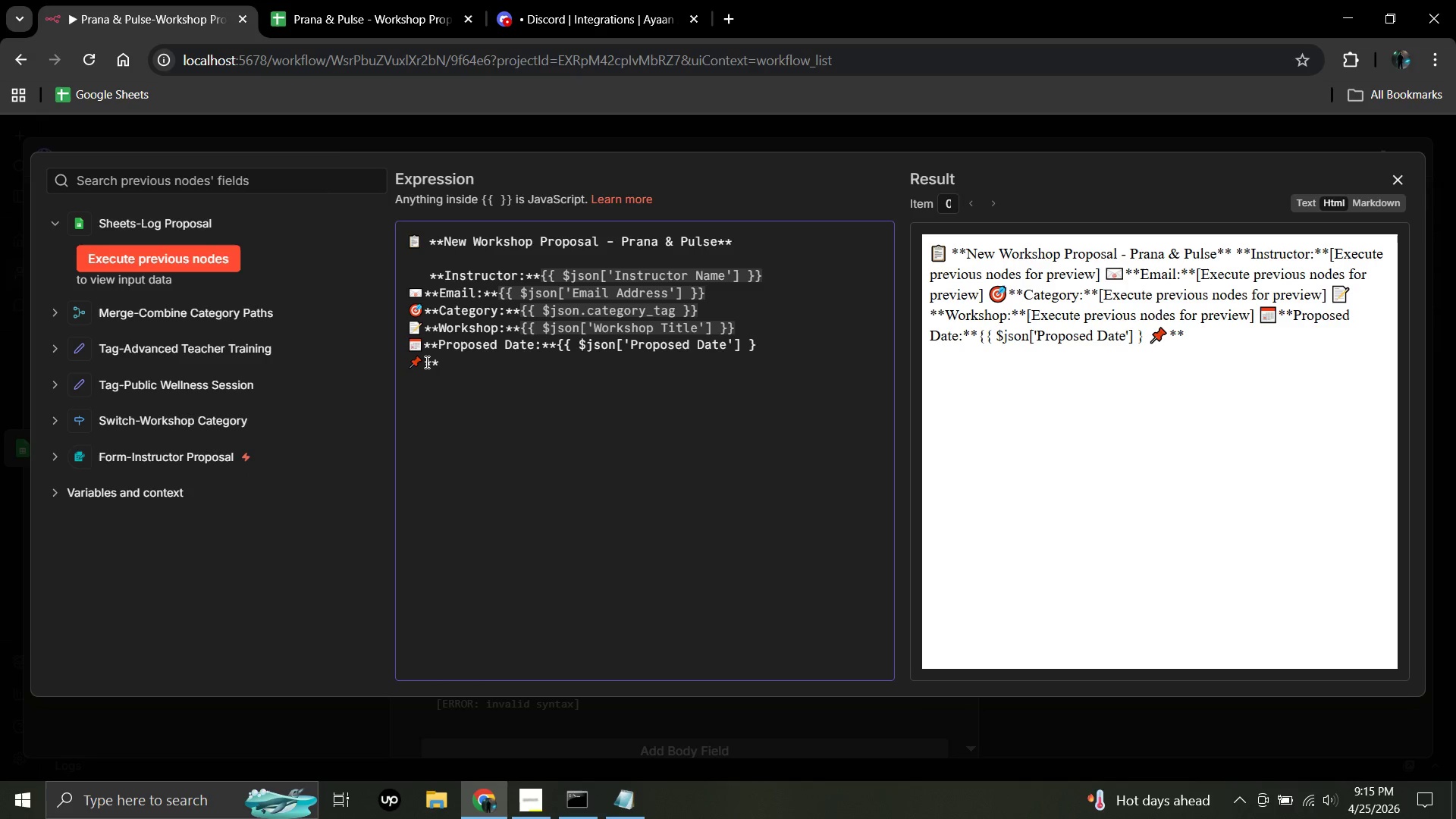 
type(Review Note:**)
 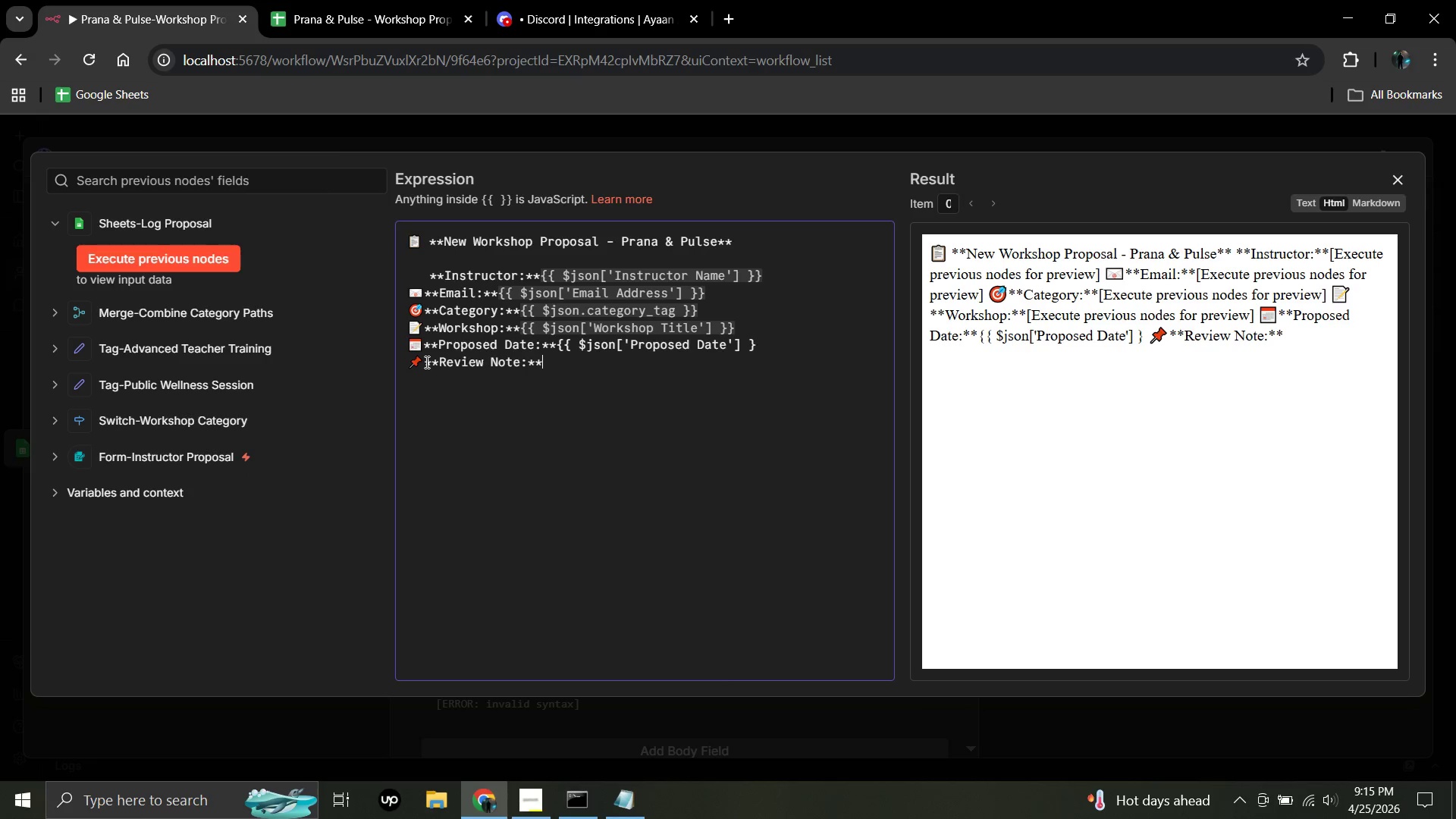 
type({{$json.review)
 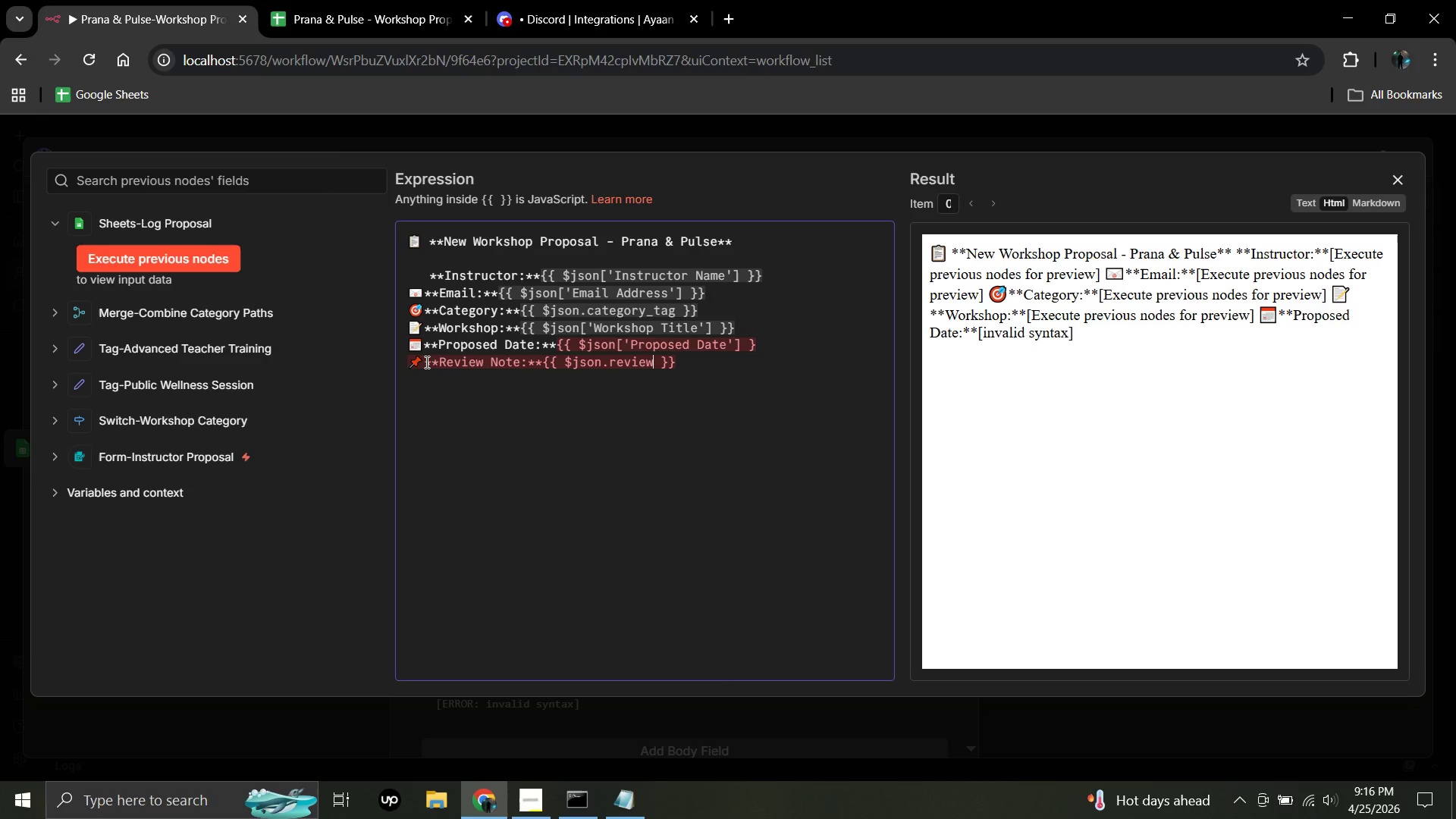 
key(Shift+Minus)
 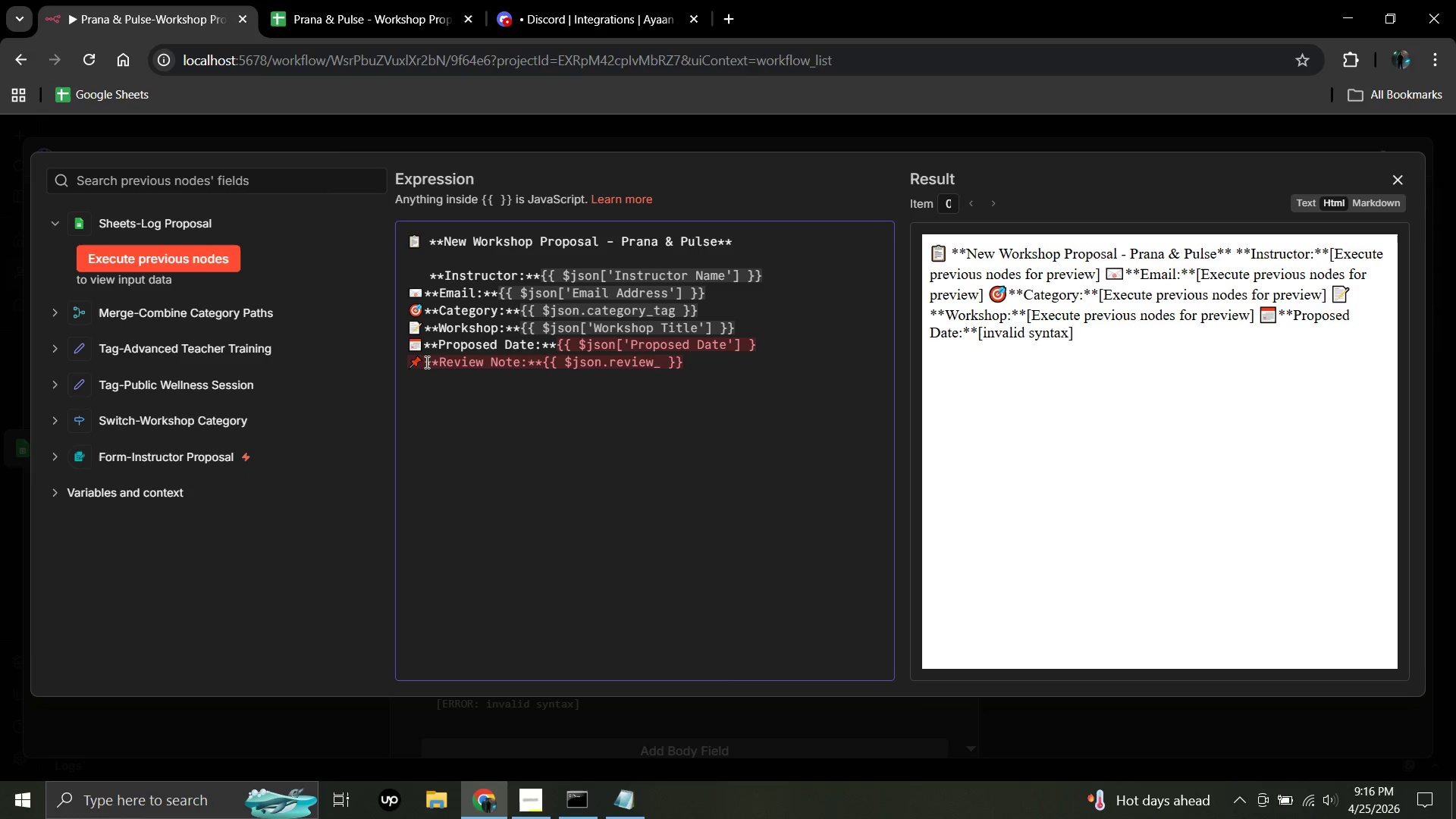 
wait(17.83)
 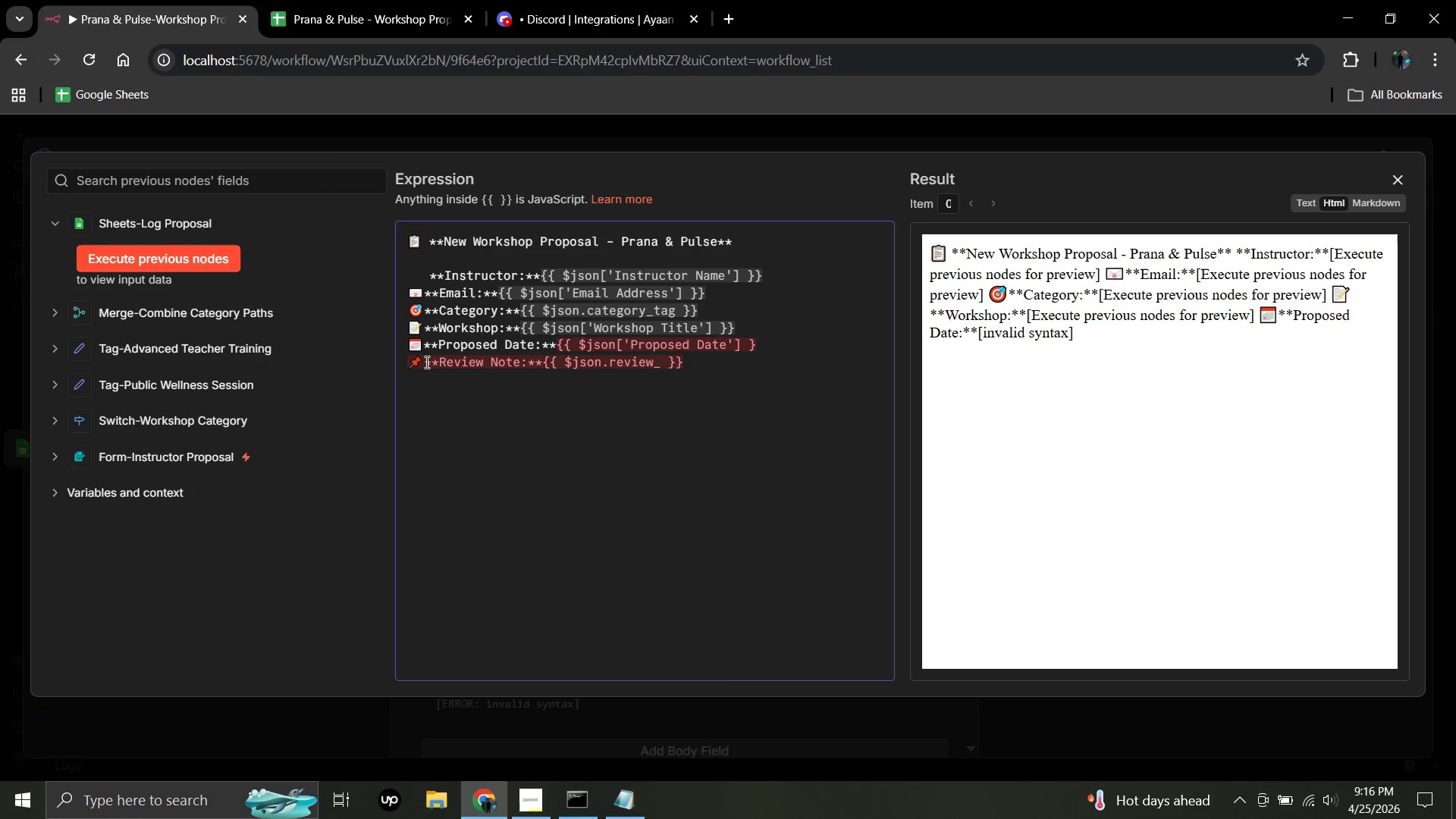 
type(note)
 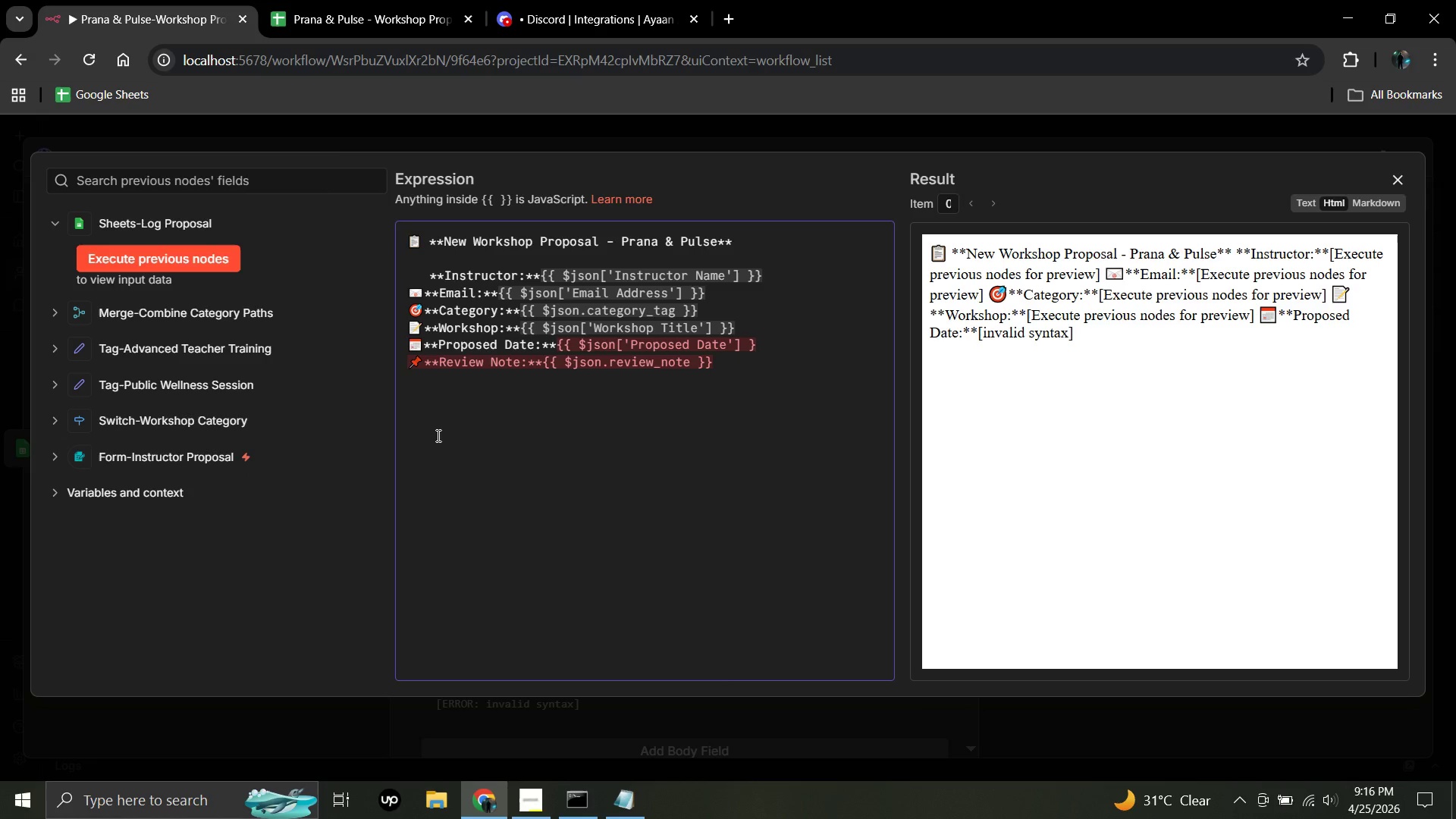 
wait(27.0)
 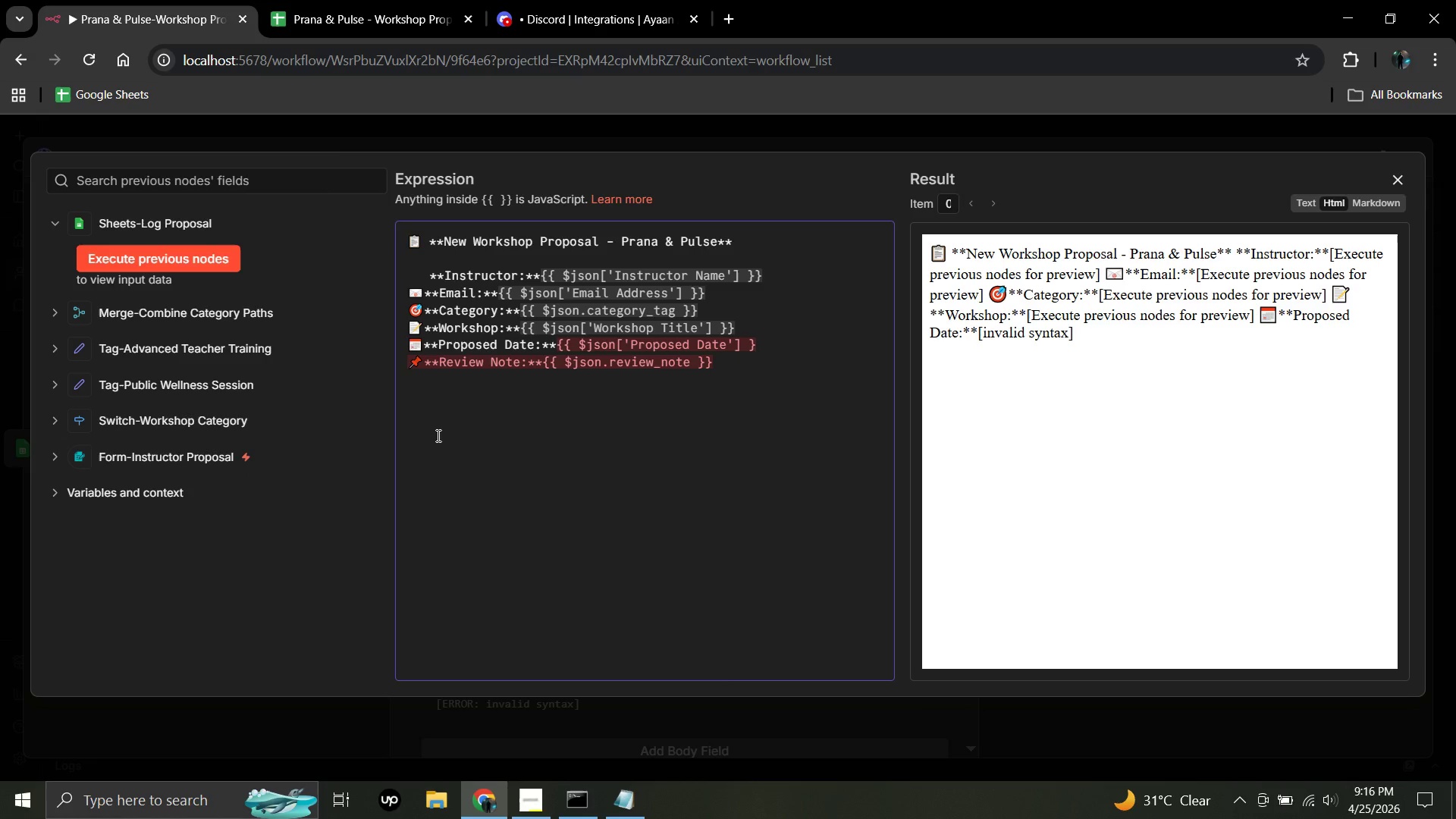 
left_click([758, 343])
 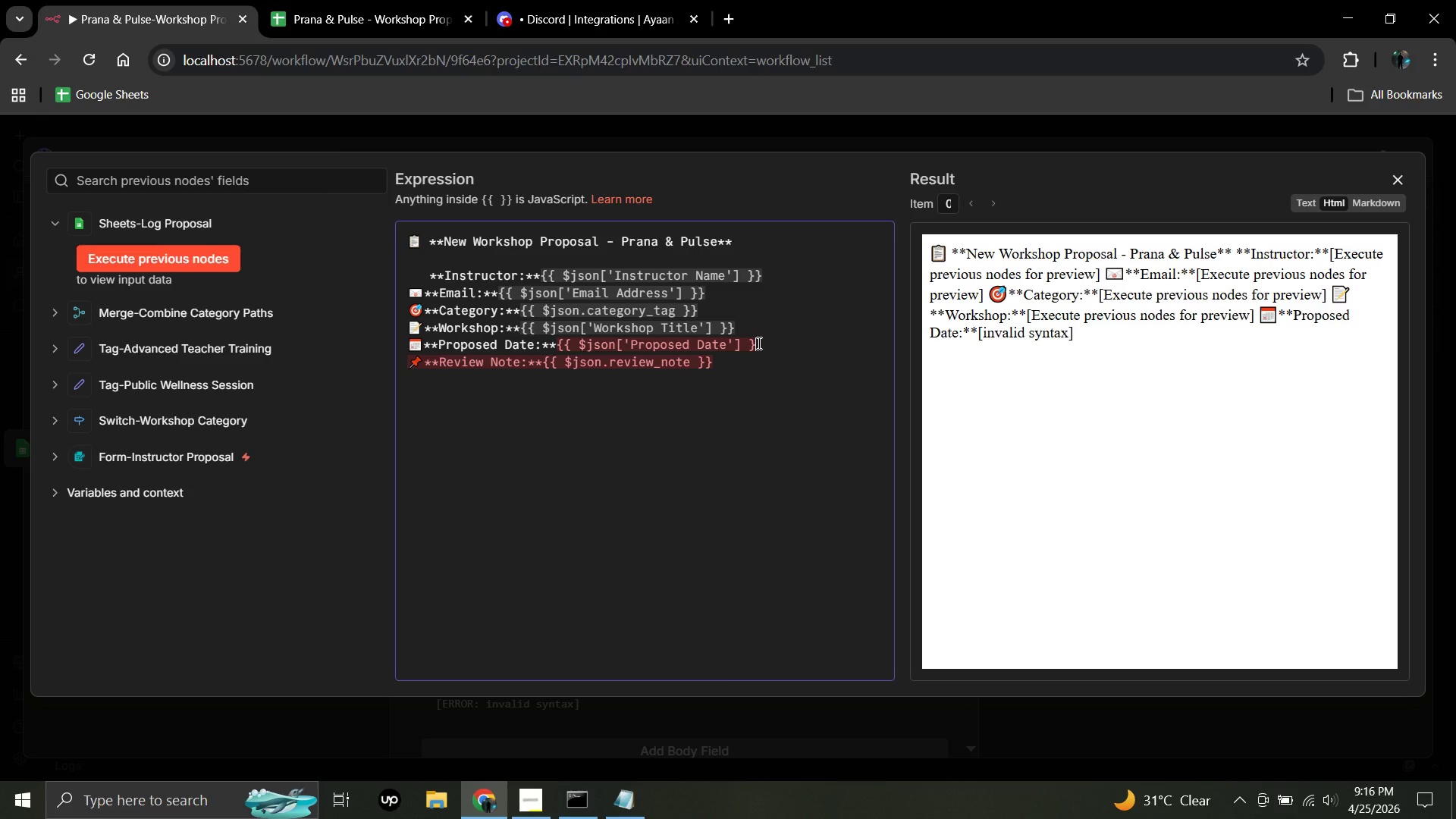 
key(Shift+BracketRight)
 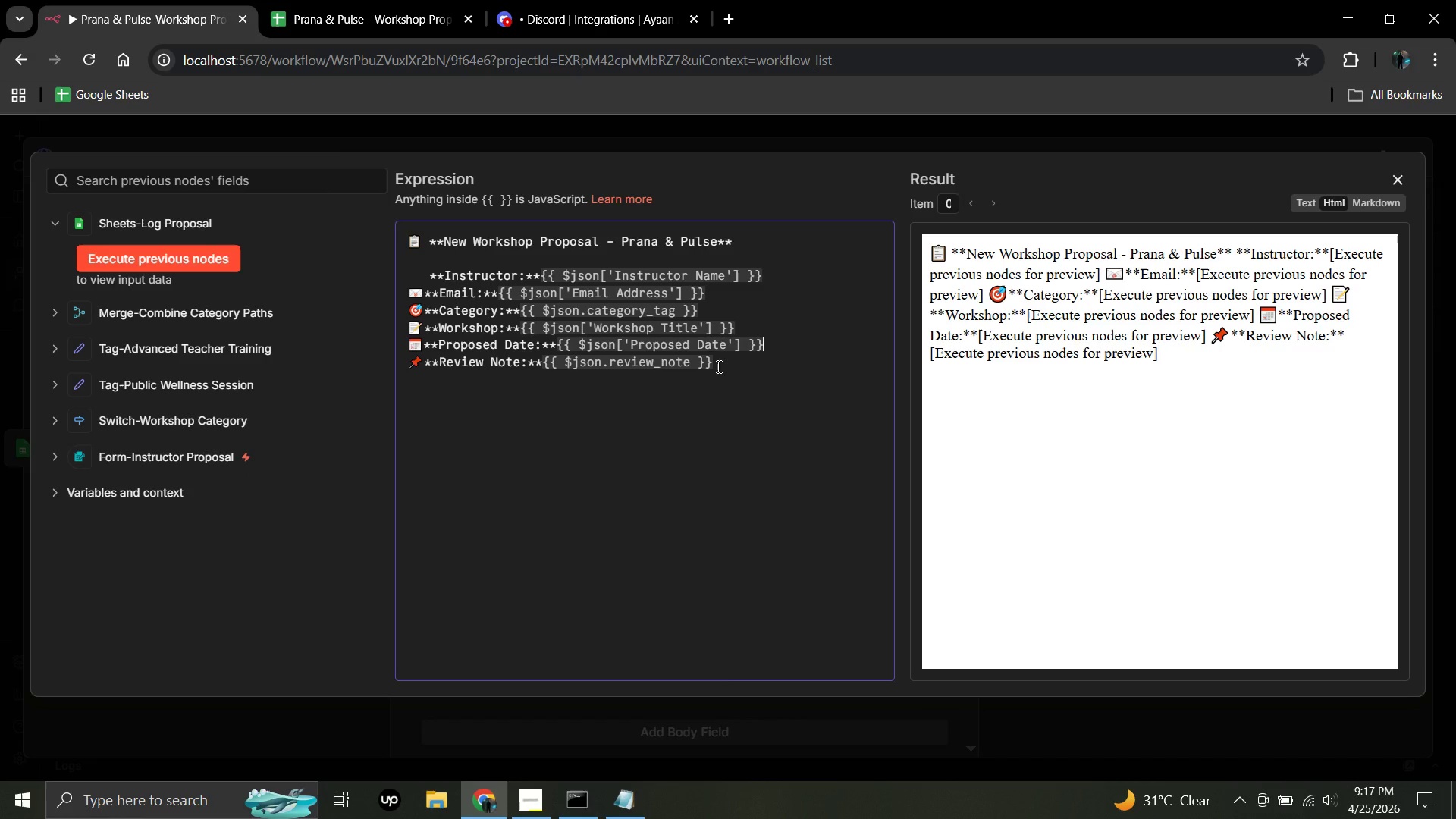 
wait(56.33)
 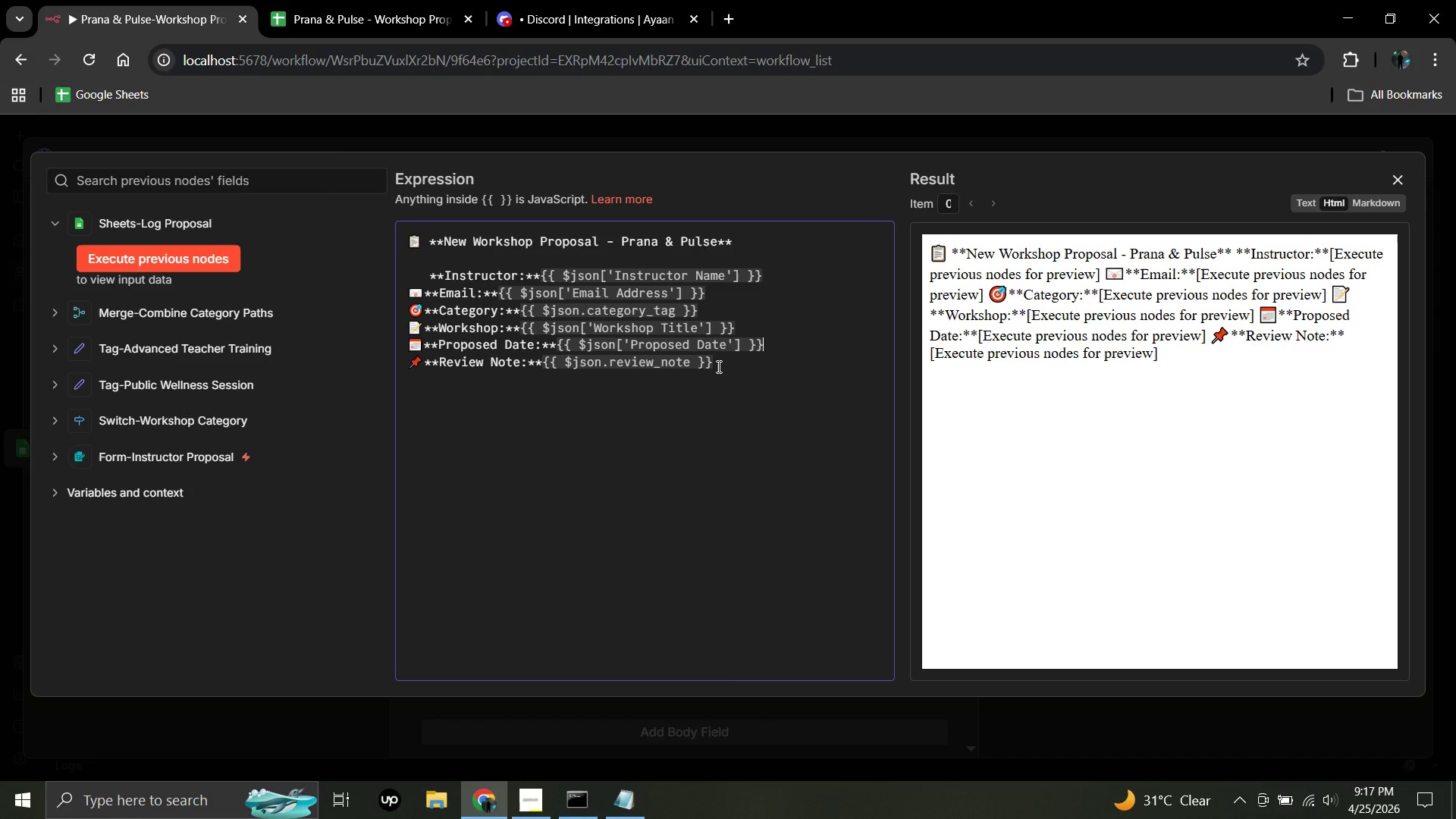 
left_click([713, 359])
 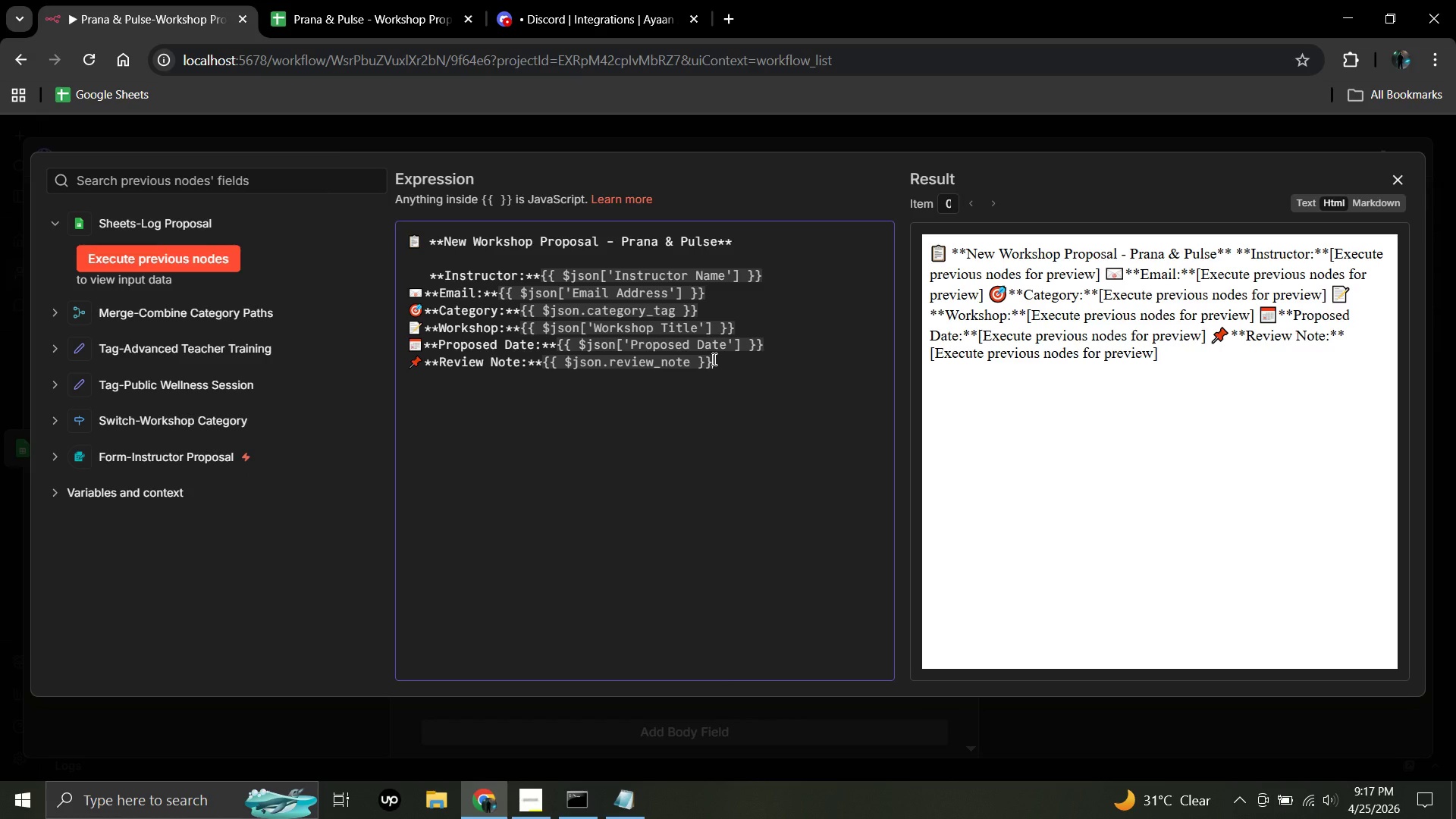 
key(Enter)
 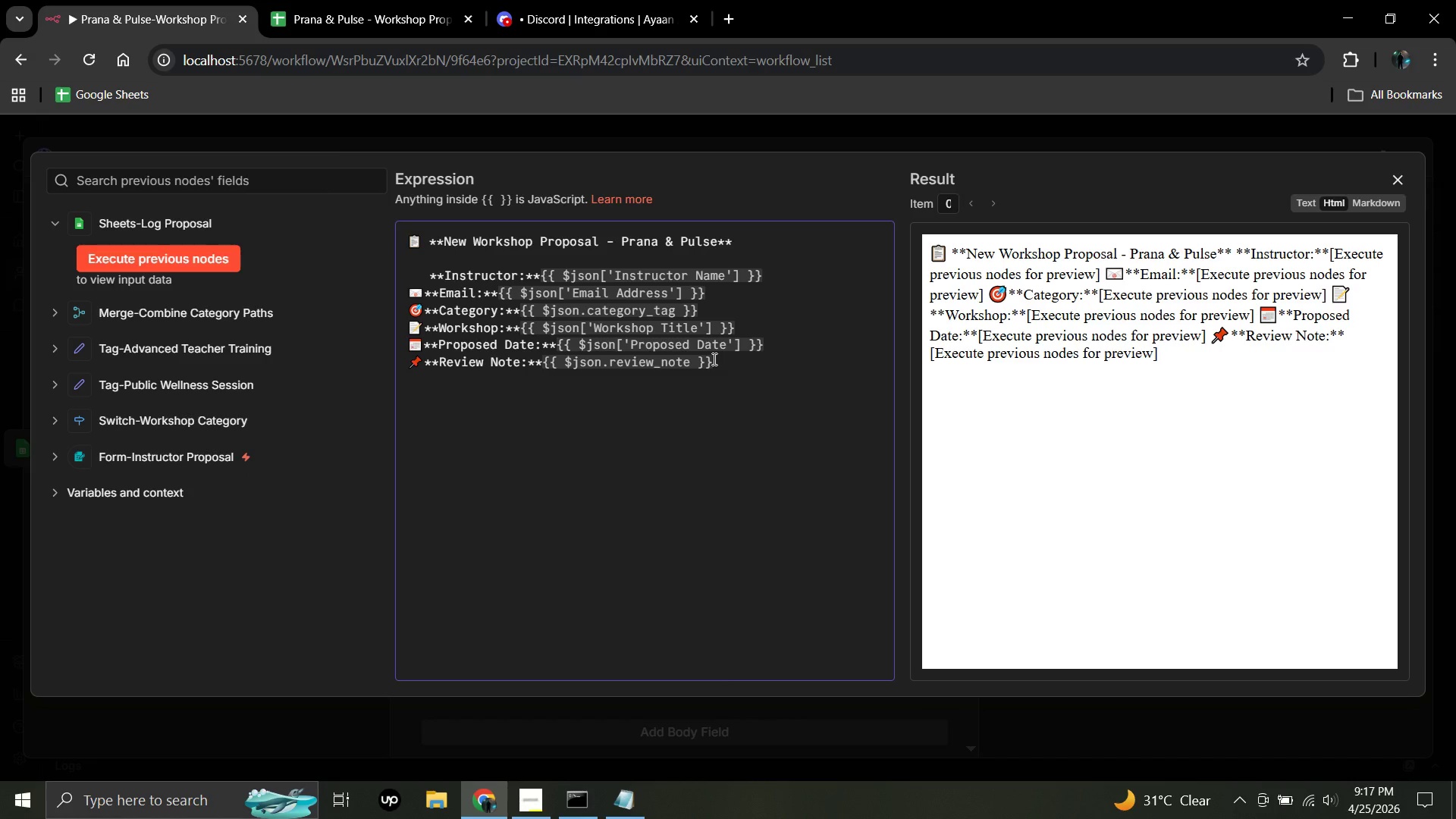 
right_click([713, 359])
 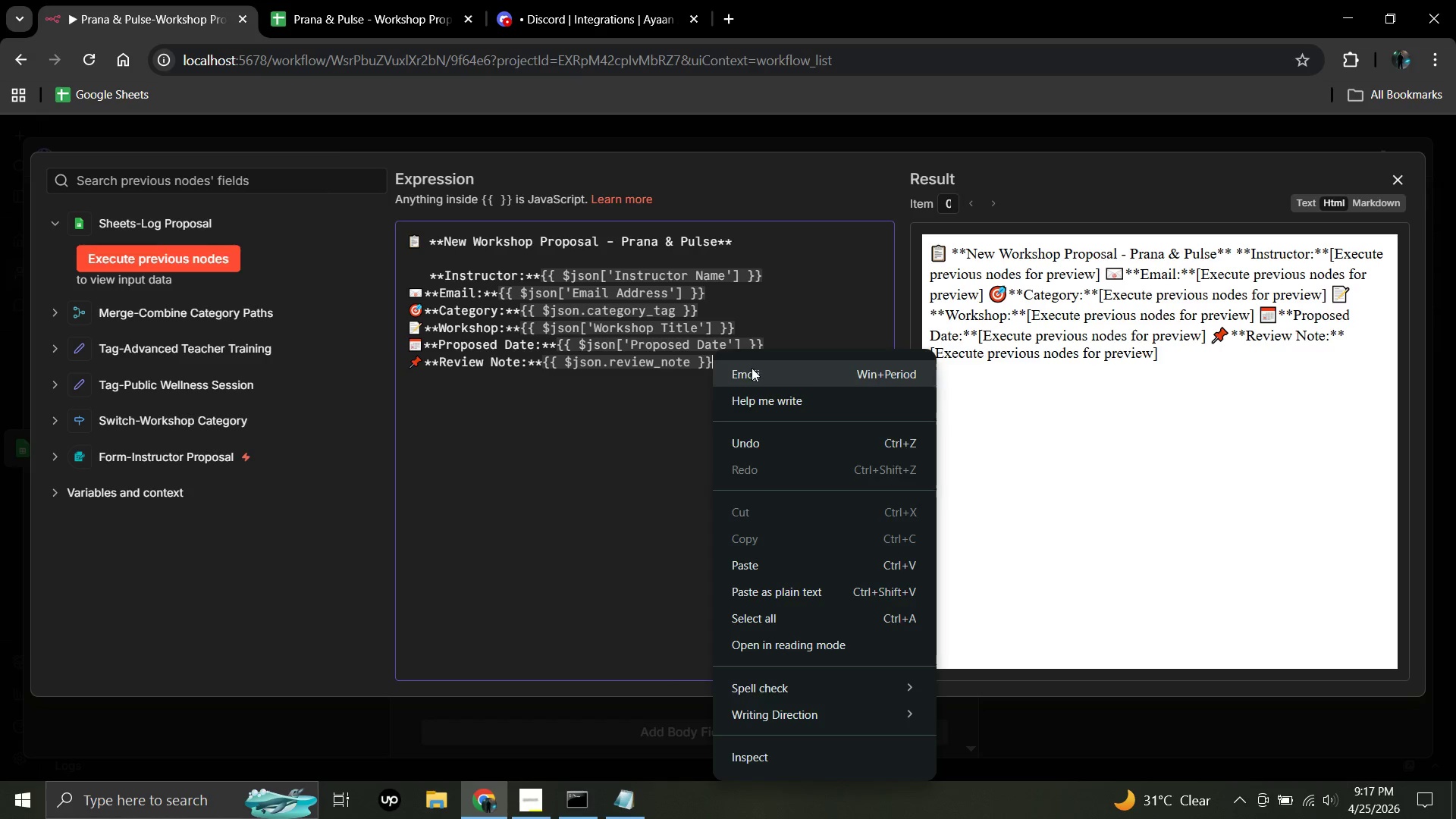 
left_click([752, 368])
 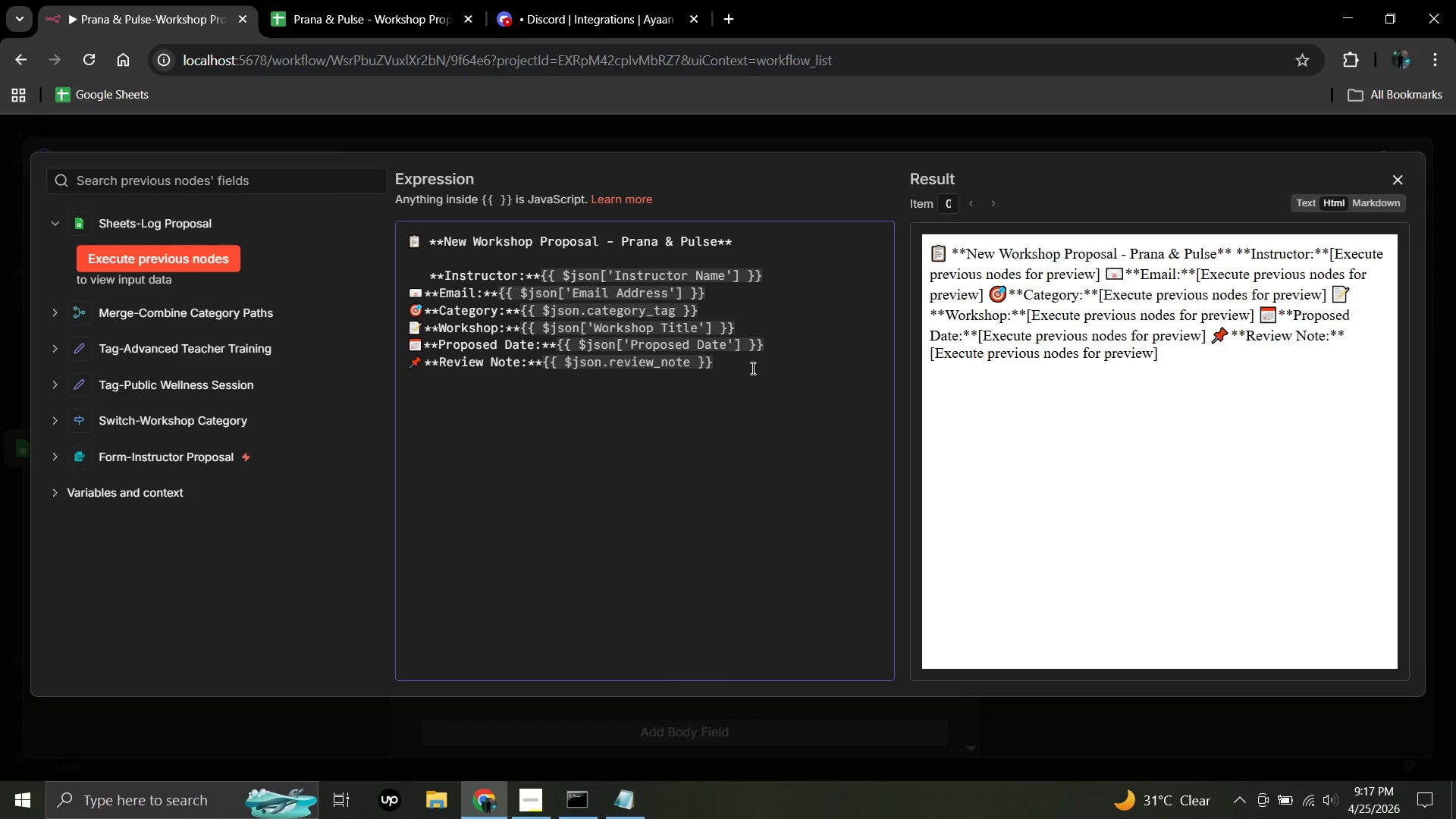 
key(Meta+Period)
 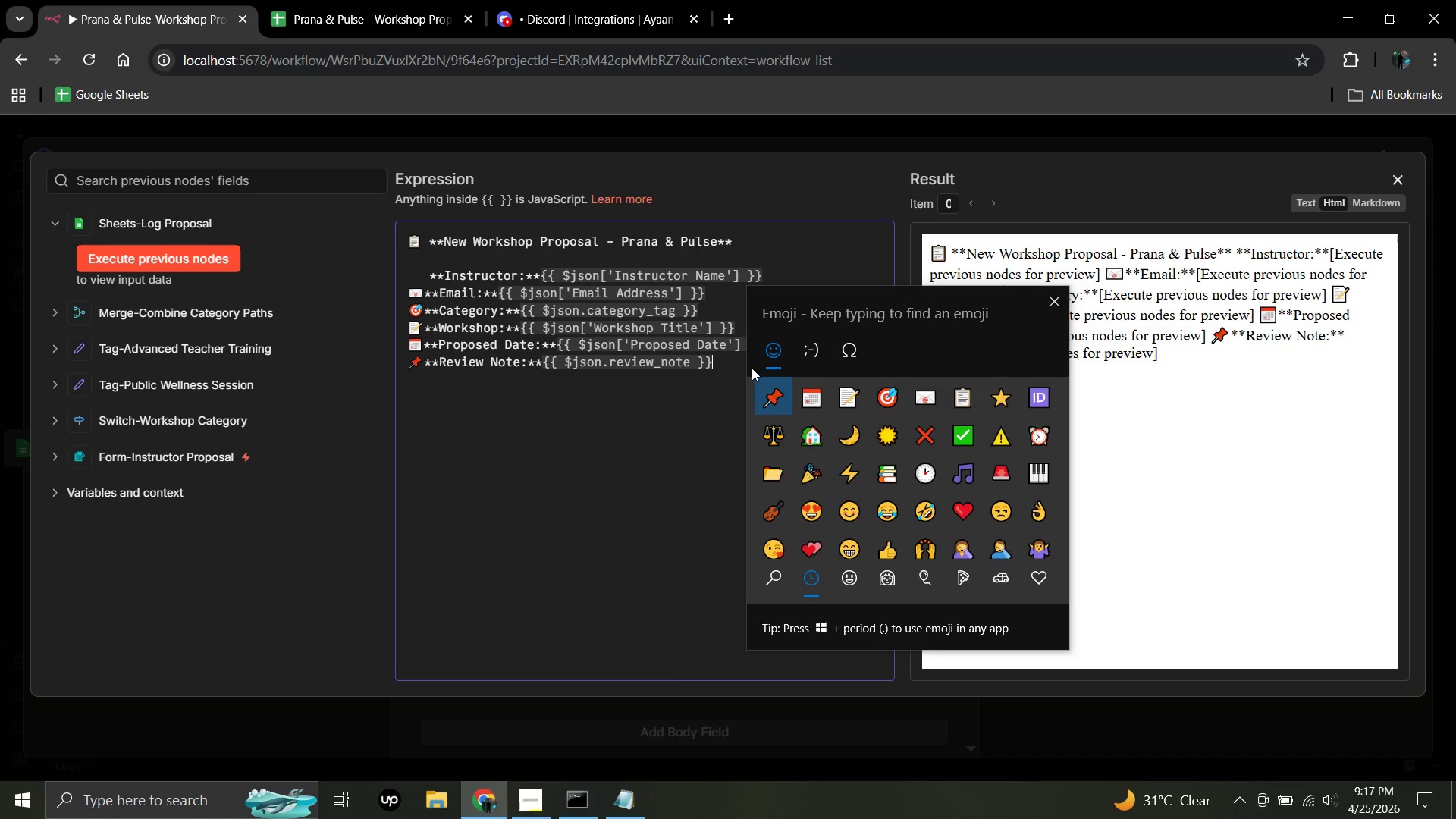 
key(Meta+MetaLeft)
 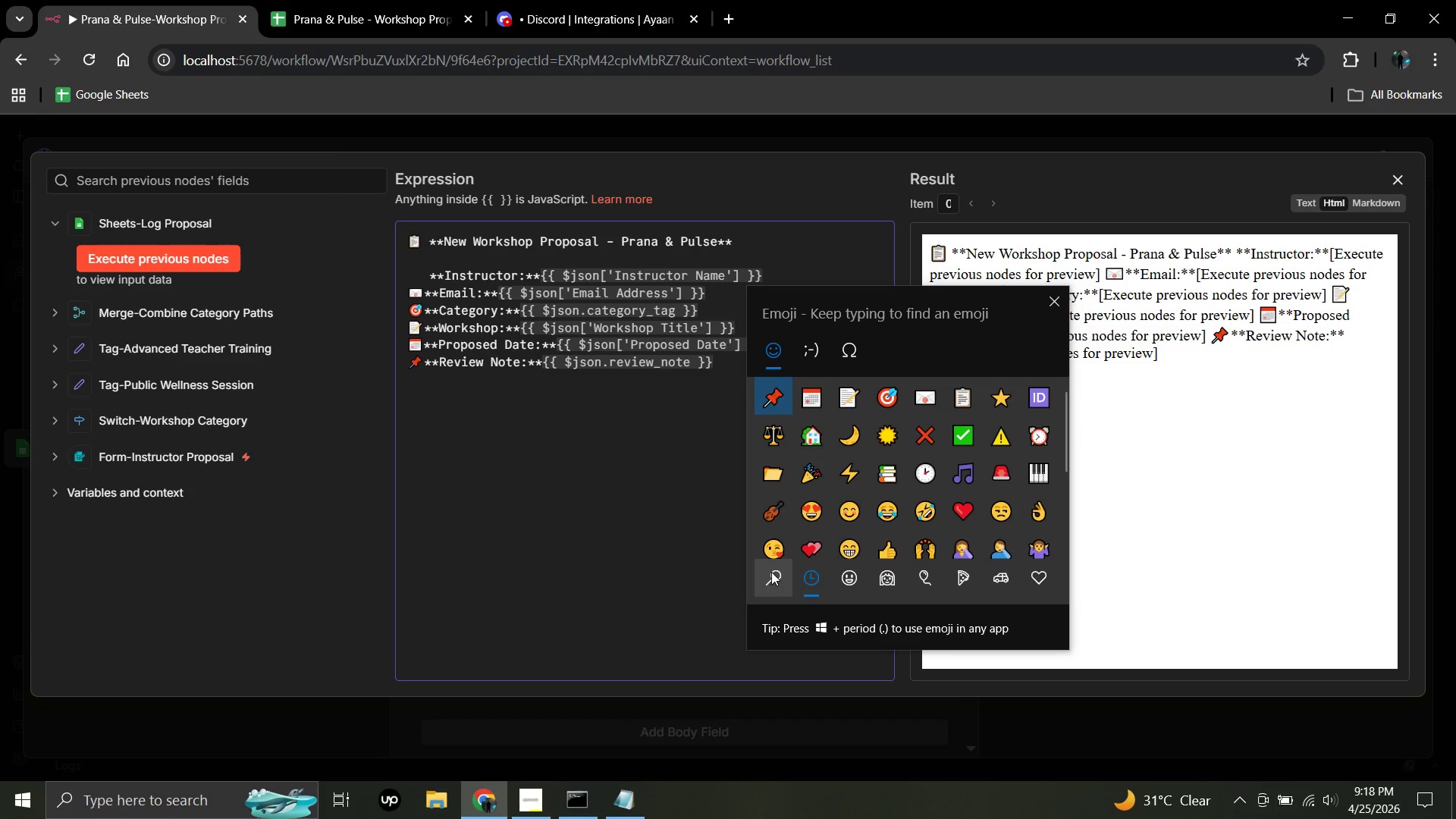 
left_click([776, 573])
 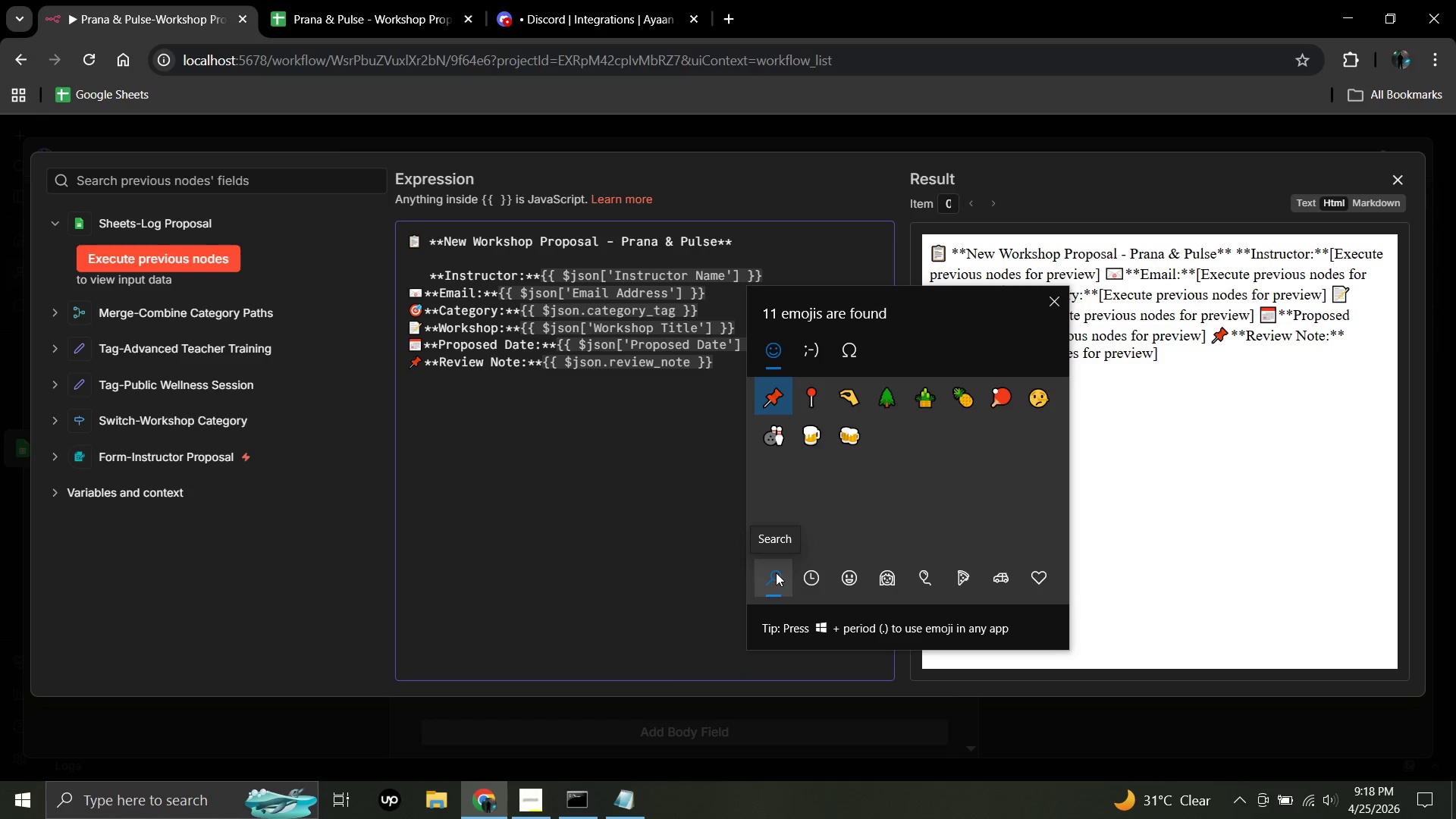 
type(bar)
 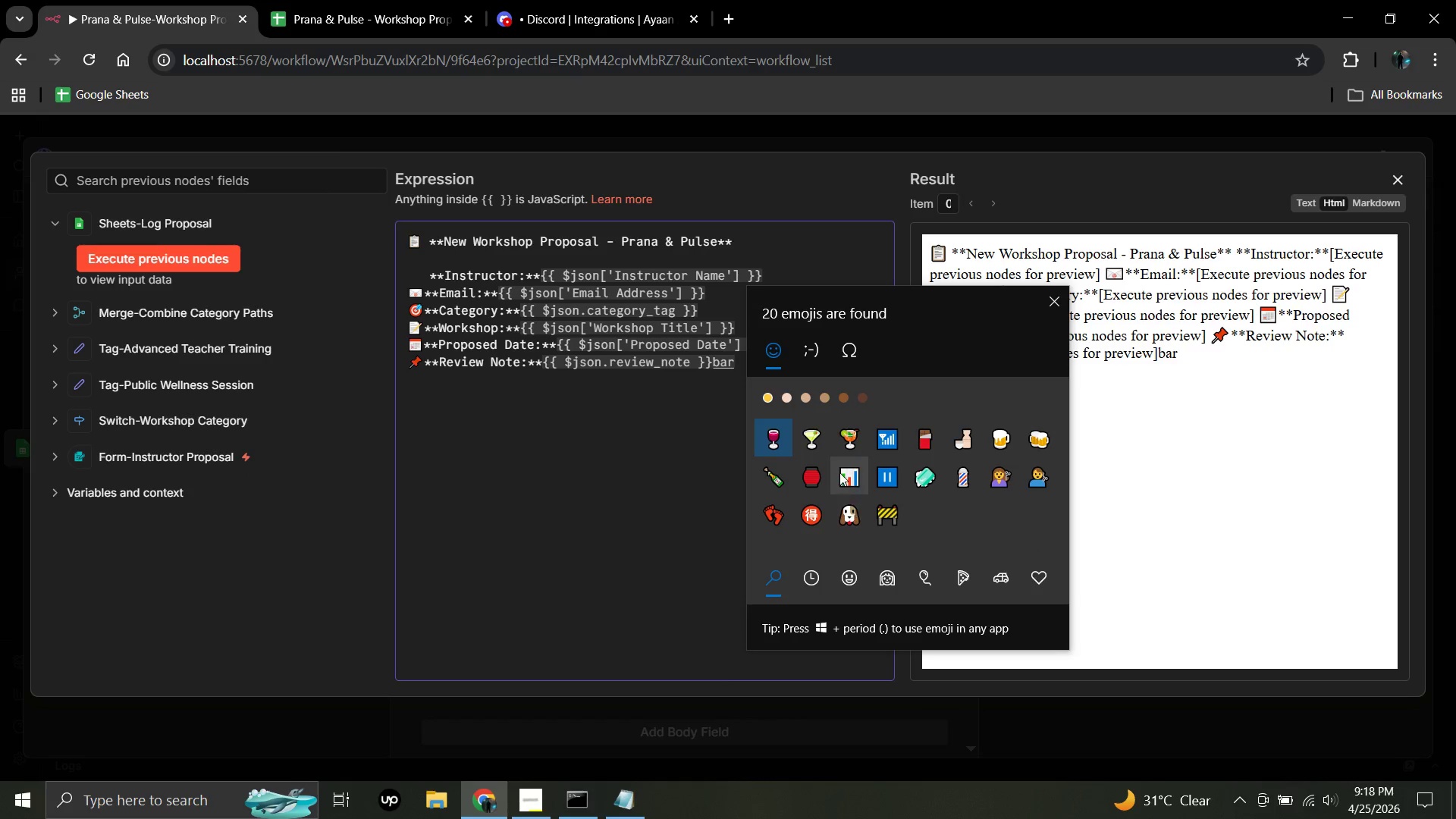 
wait(5.06)
 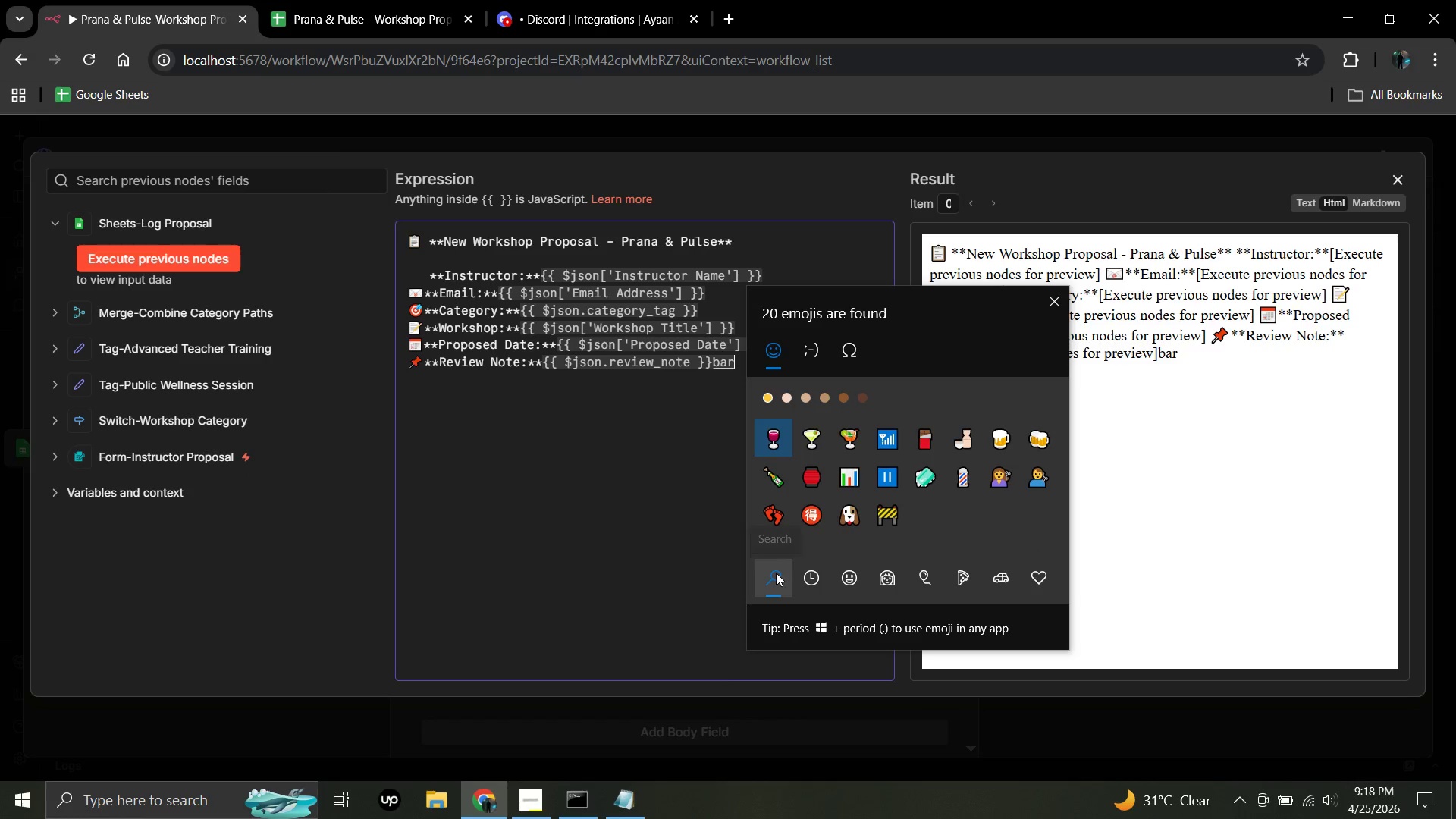 
left_click([852, 481])
 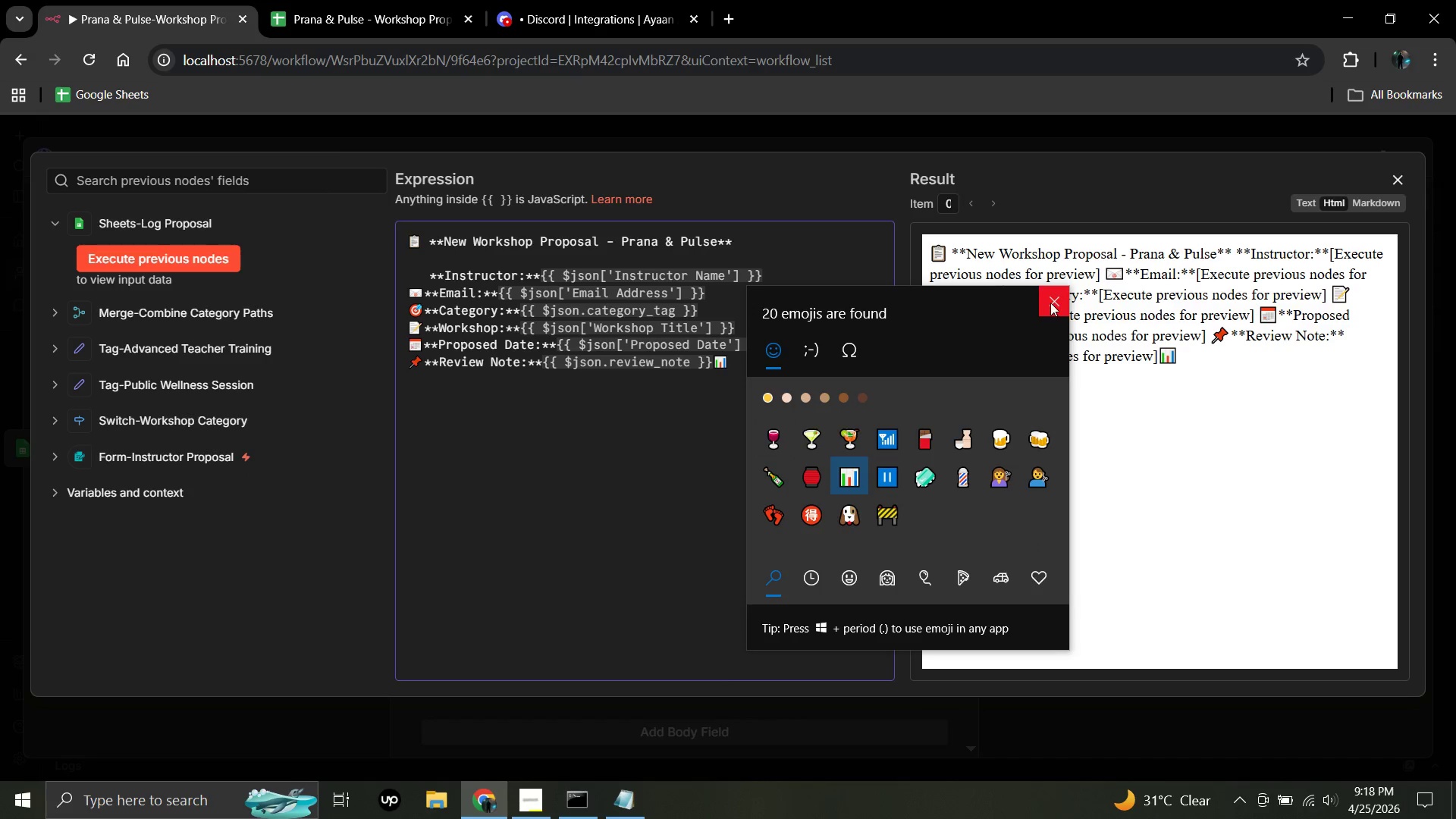 
left_click([1050, 302])
 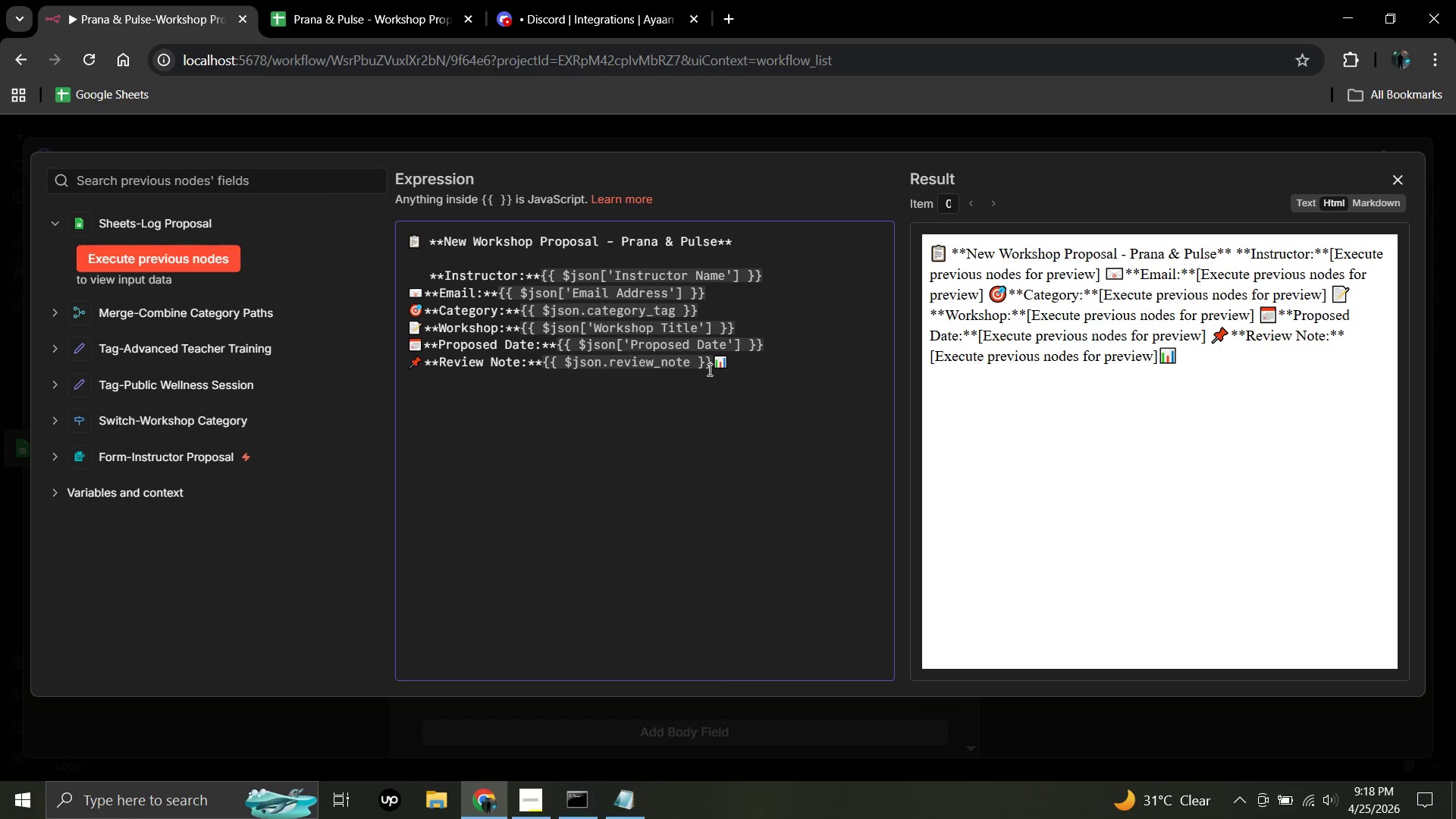 
left_click([711, 362])
 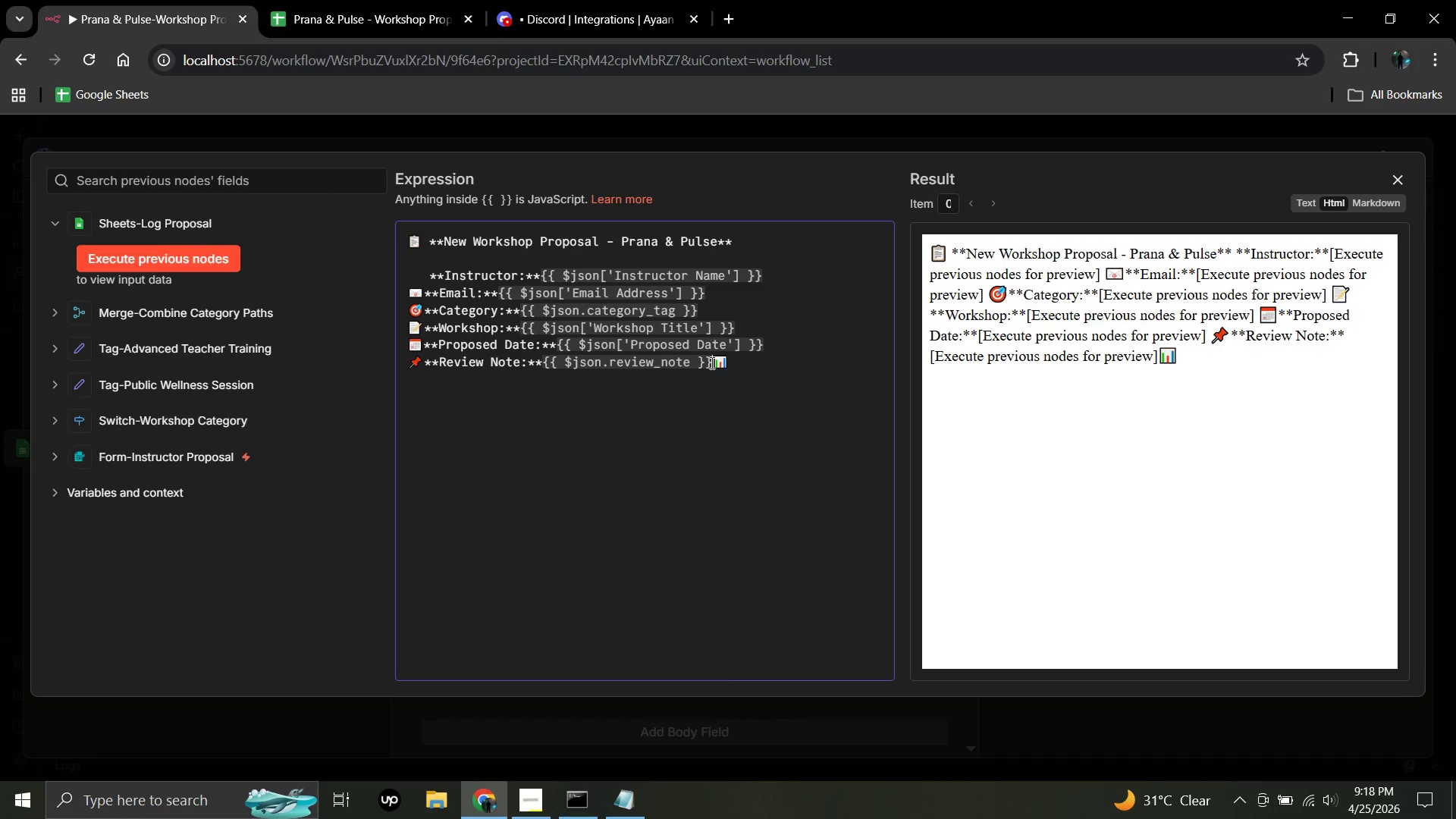 
key(Enter)
 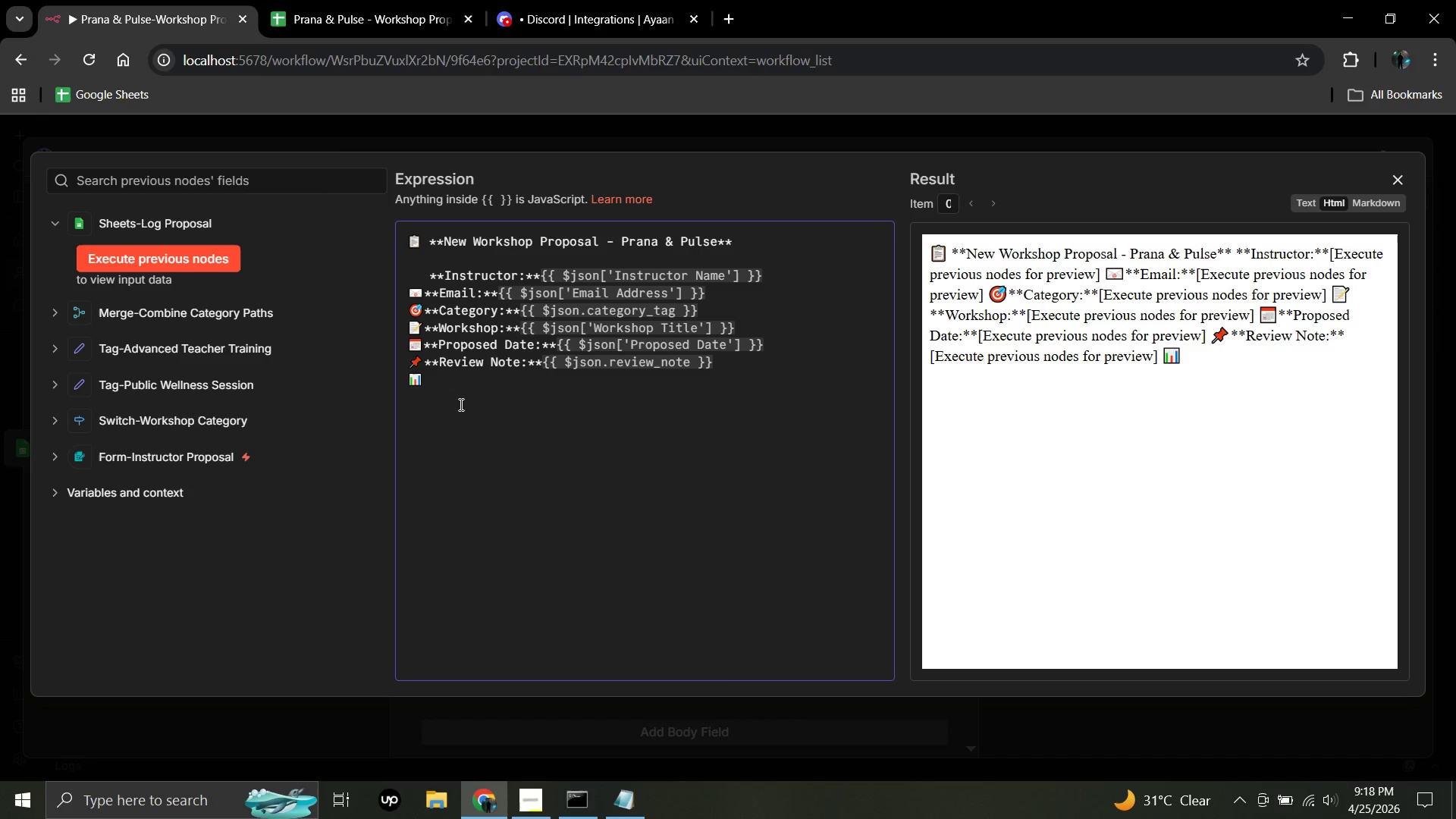 
left_click_drag(start_coordinate=[460, 404], to_coordinate=[442, 388])
 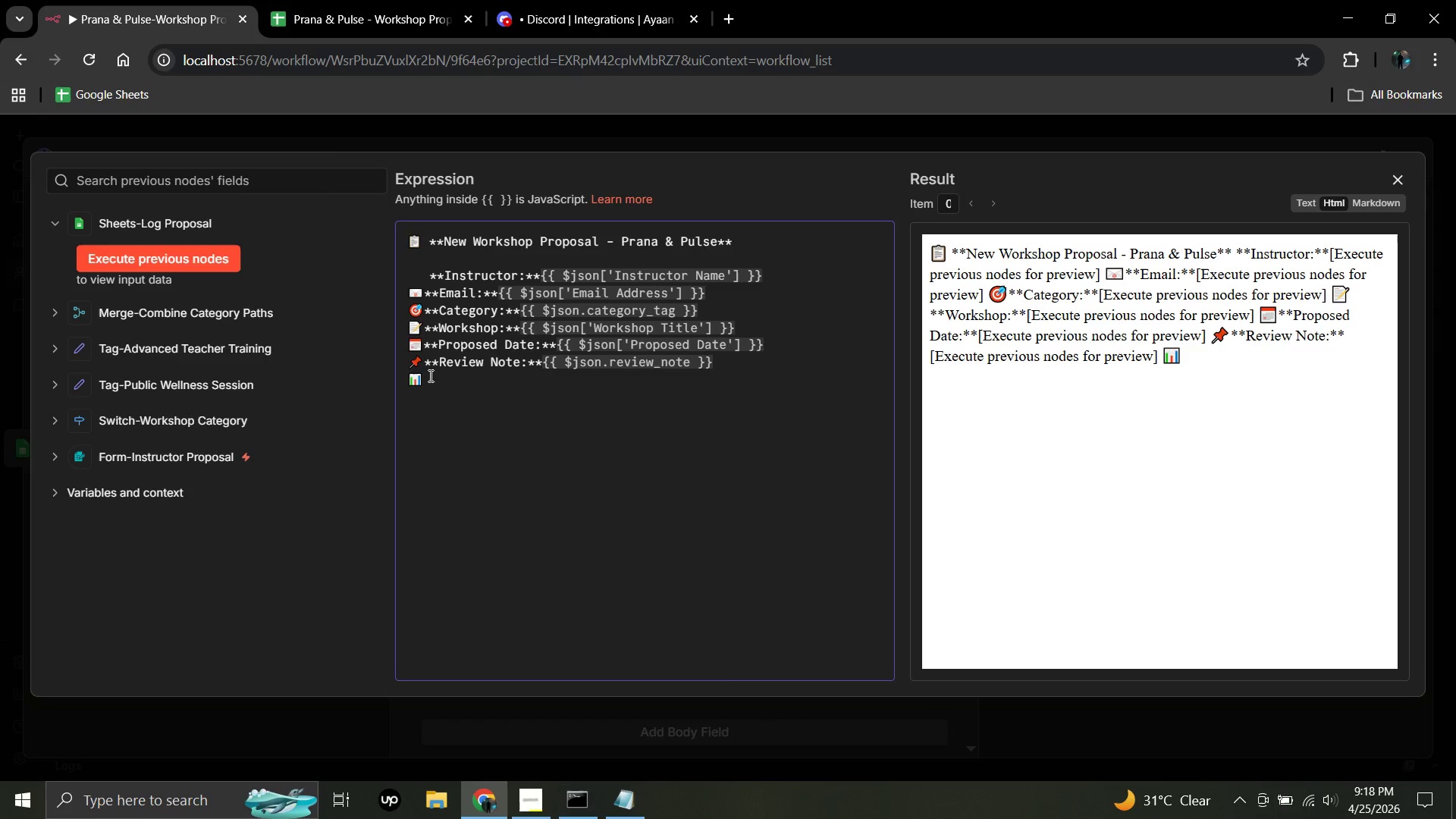 
left_click([429, 375])
 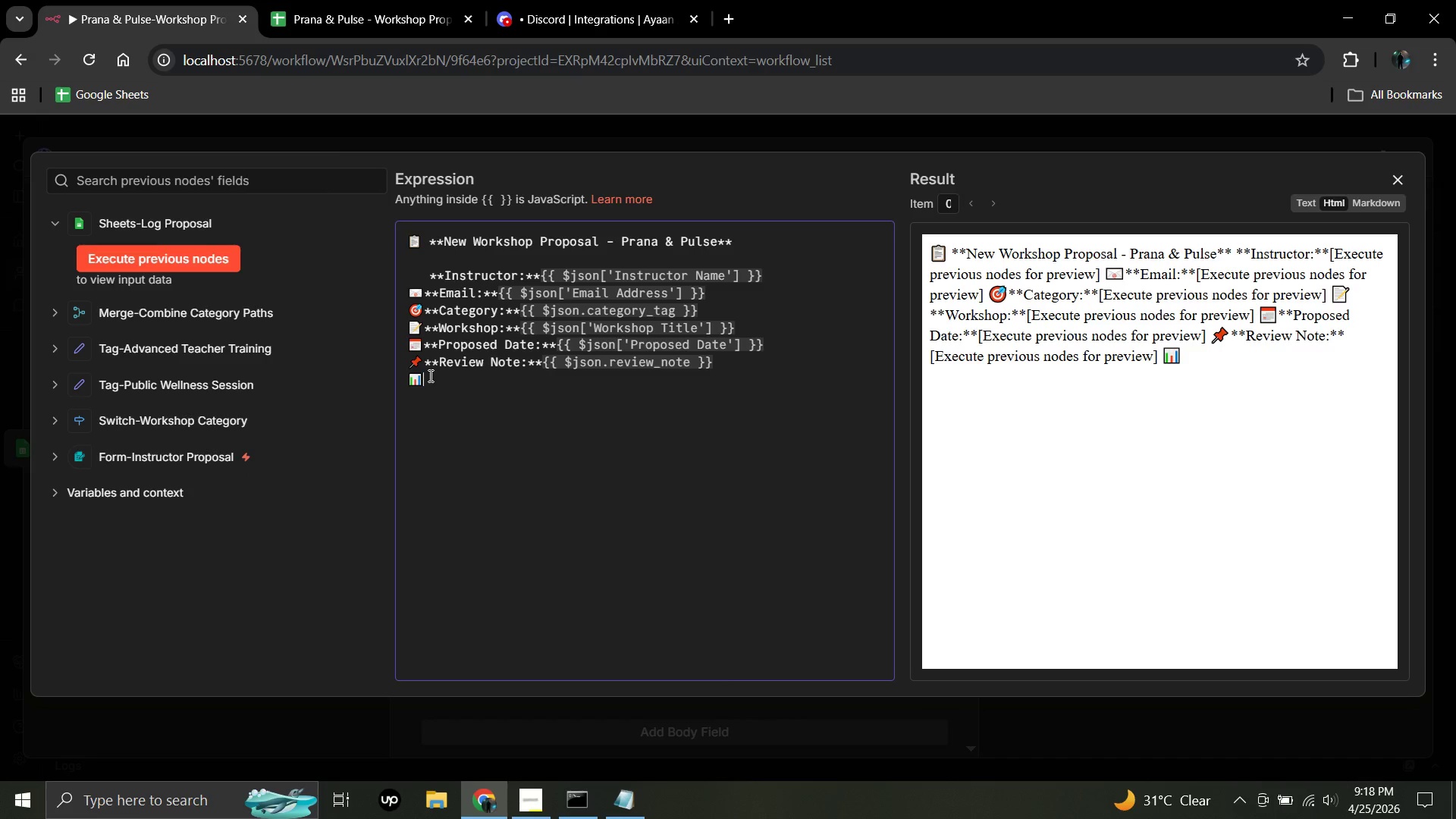 
type(View Proposals Sheet:)
 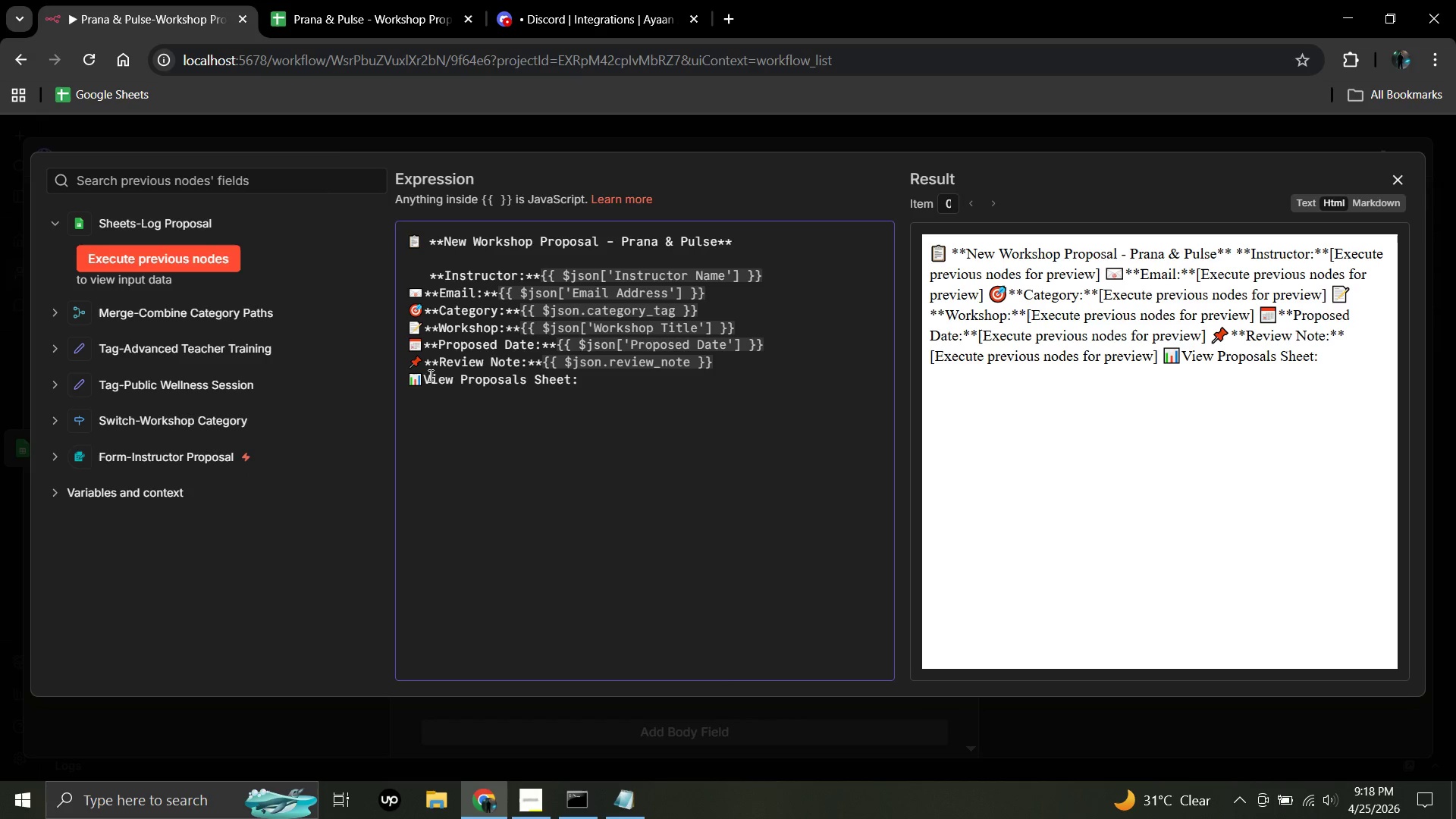 
wait(11.36)
 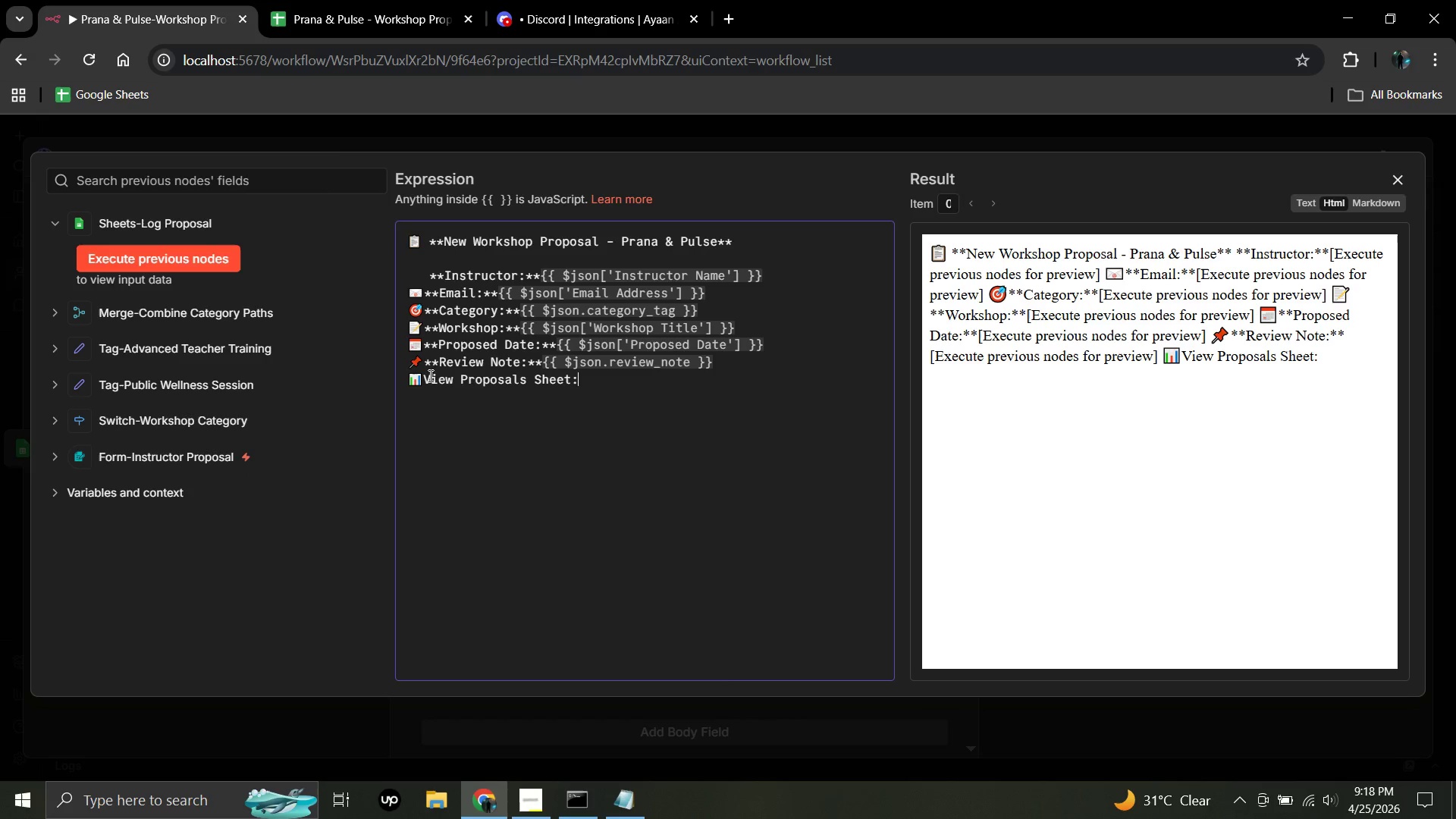 
left_click([623, 798])
 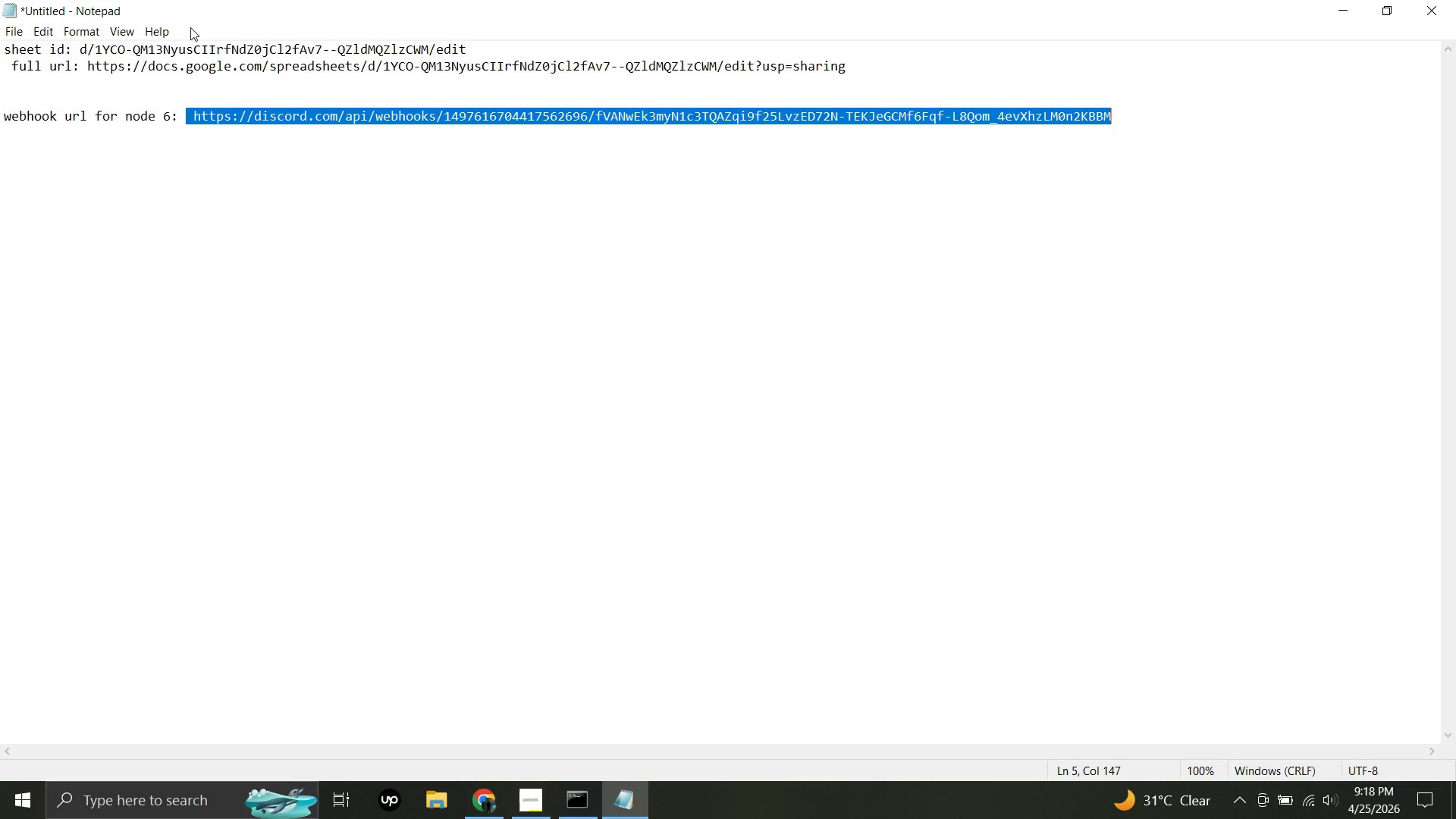 
wait(13.94)
 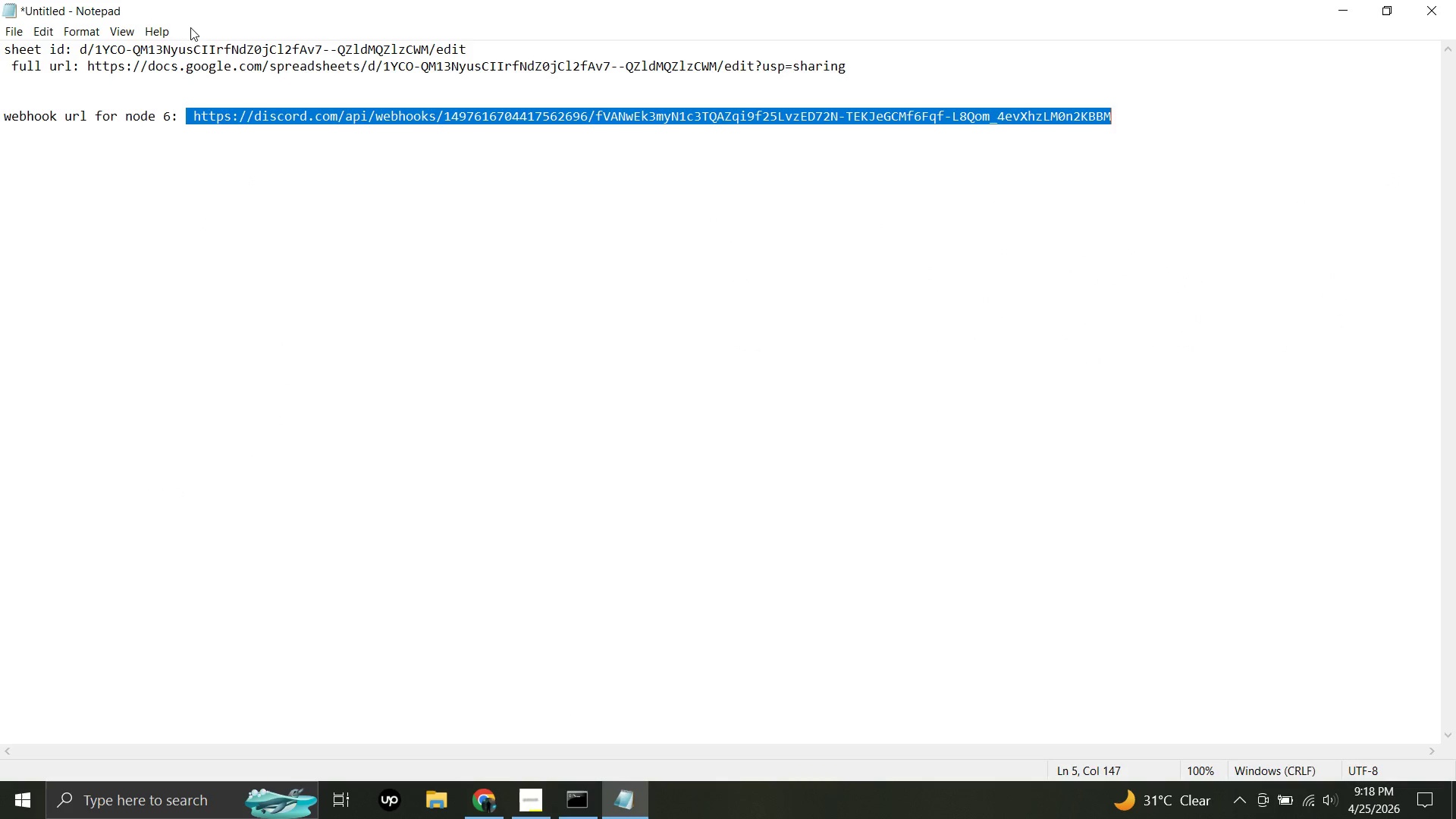 
left_click_drag(start_coordinate=[81, 64], to_coordinate=[219, 91])
 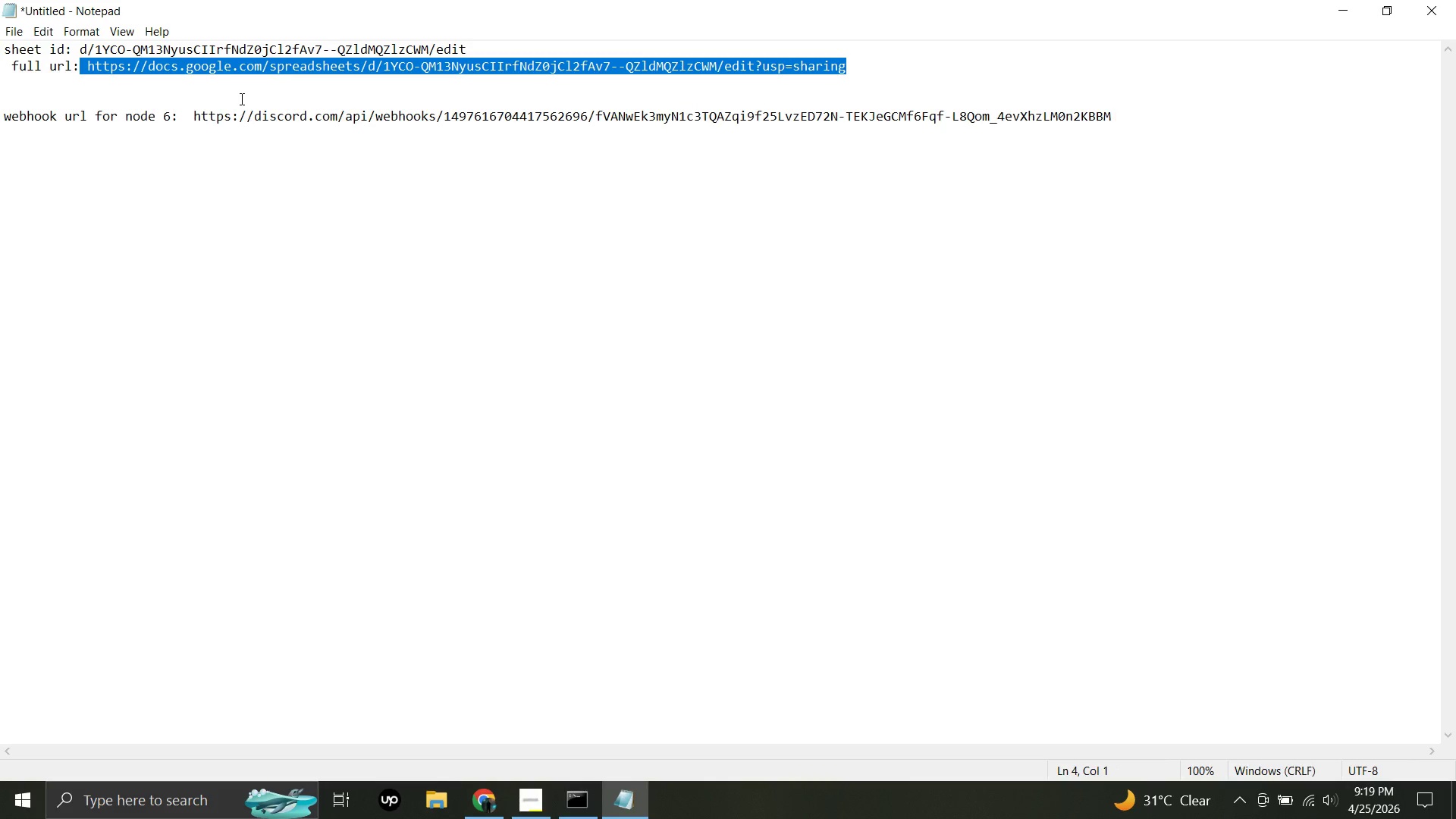 
key(Control+C)
 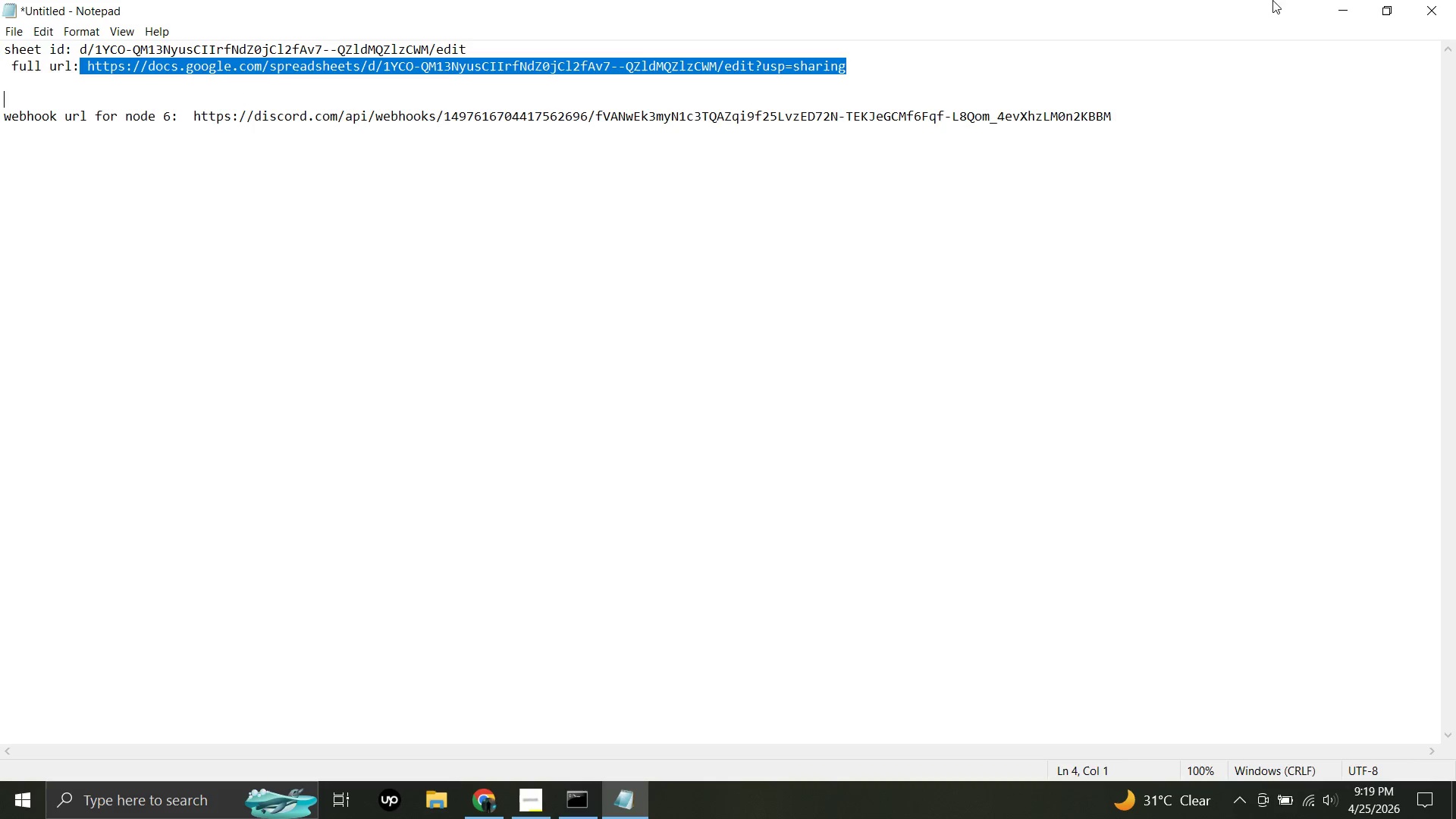 
left_click([1347, 10])
 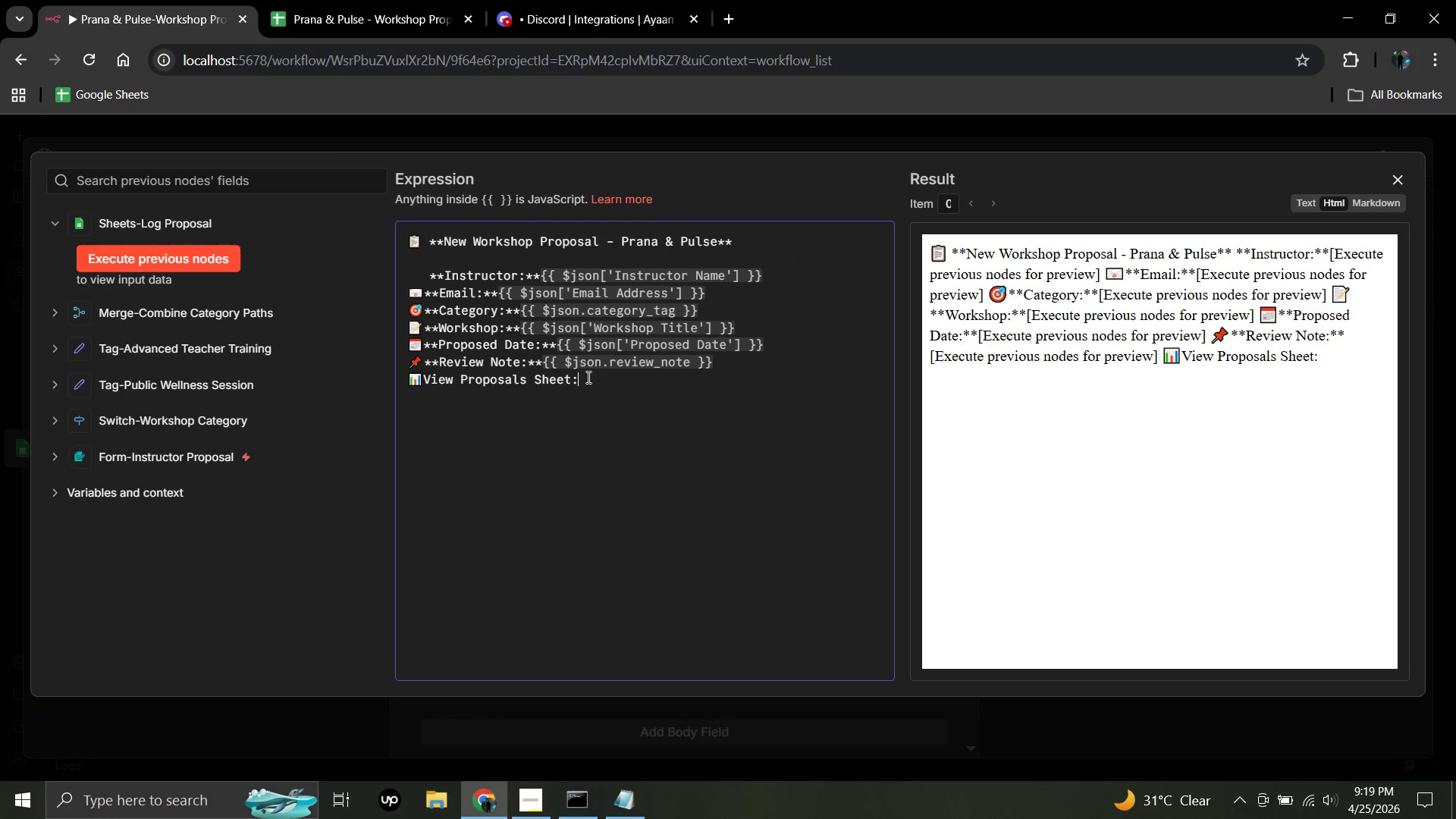 
left_click([585, 378])
 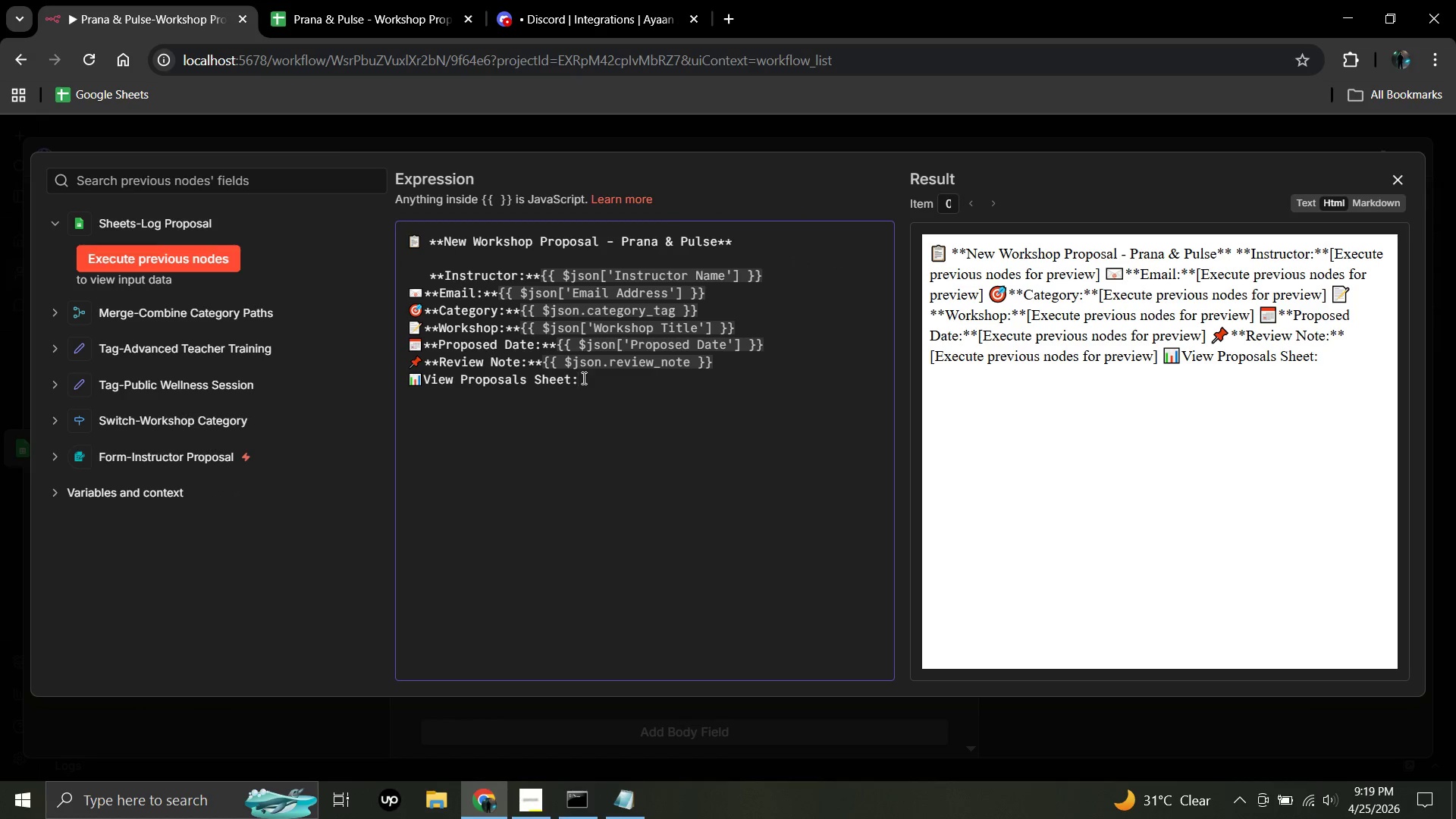 
left_click([582, 378])
 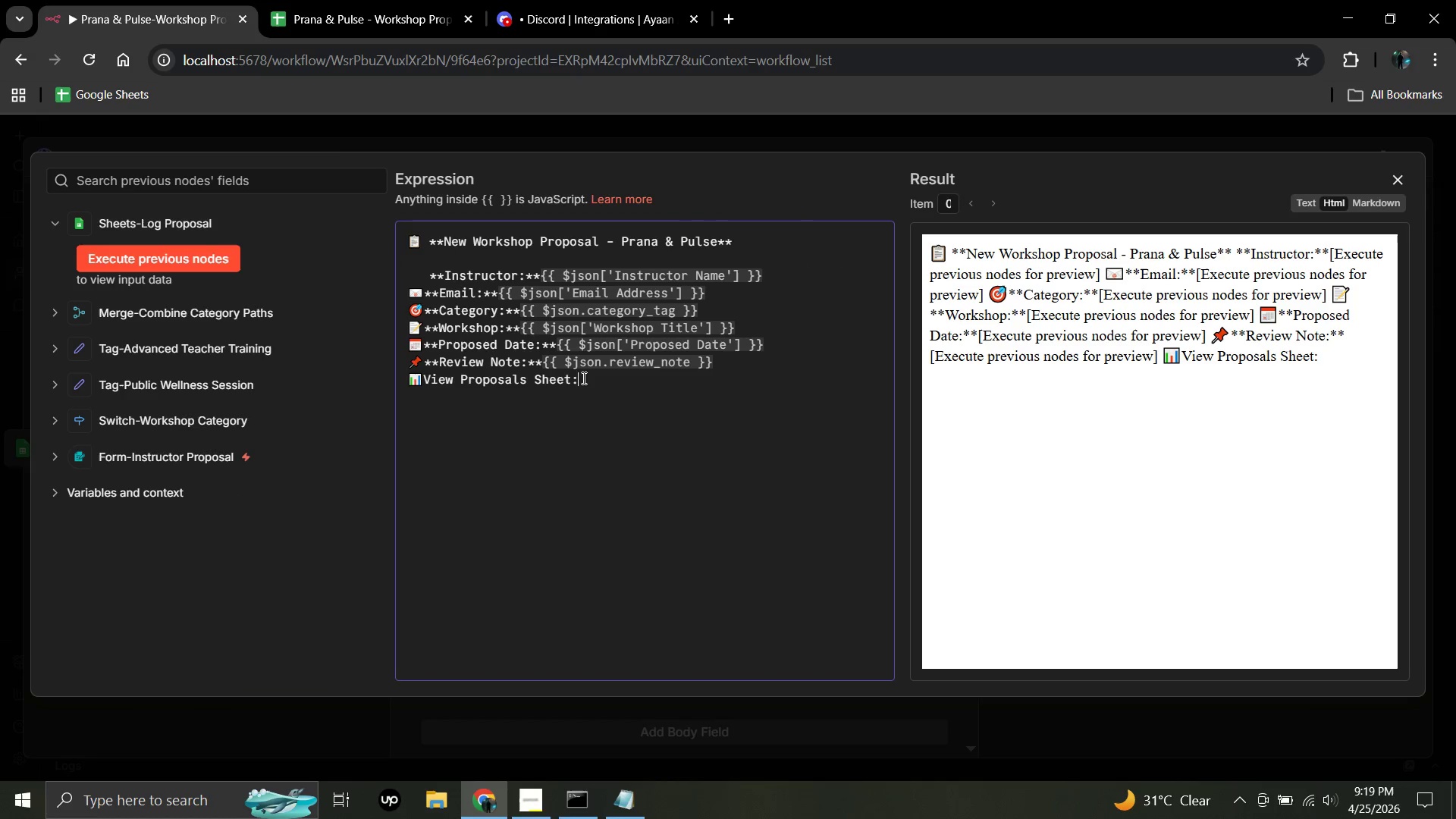 
key(Shift+V)
 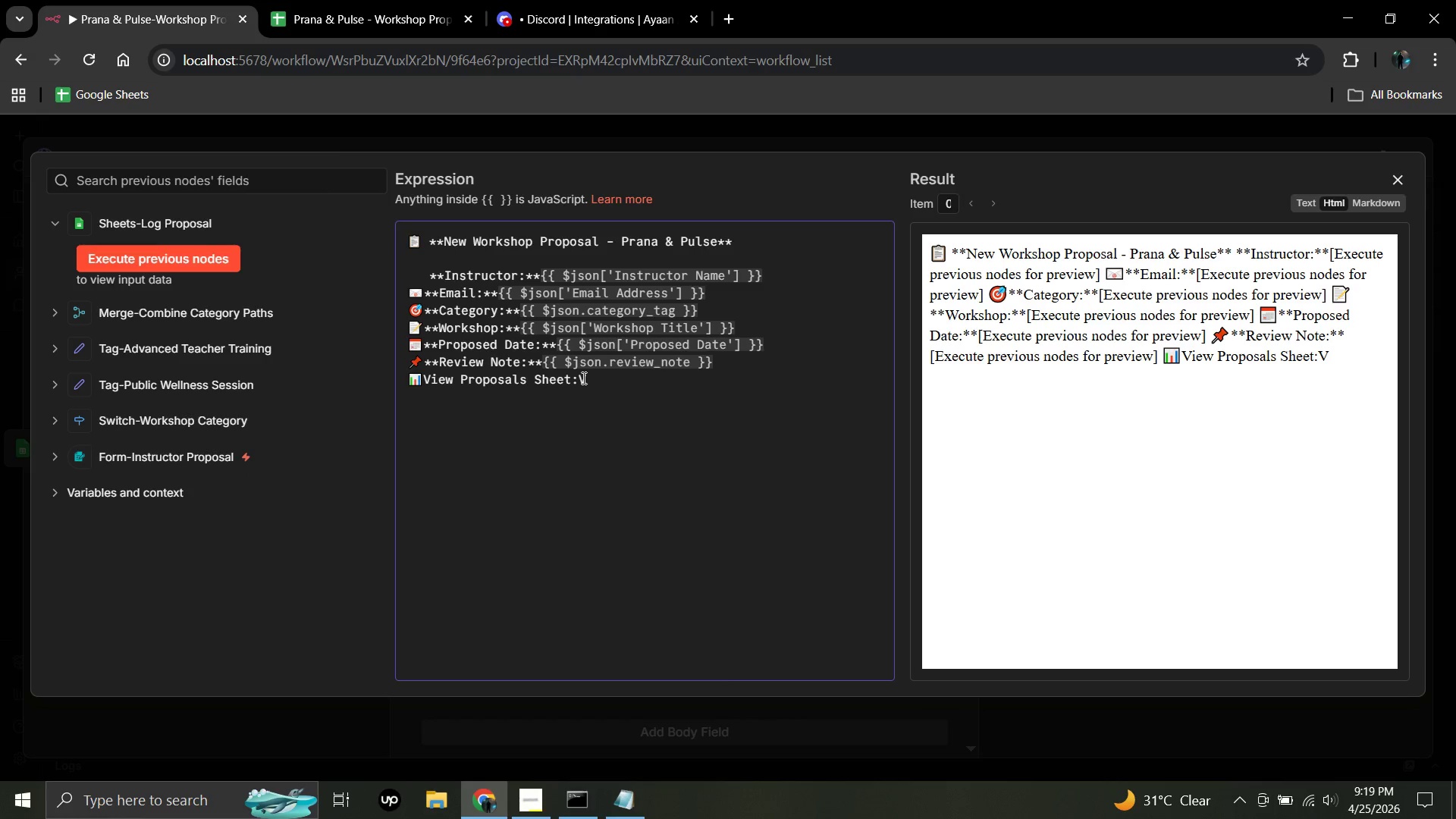 
key(Backspace)
 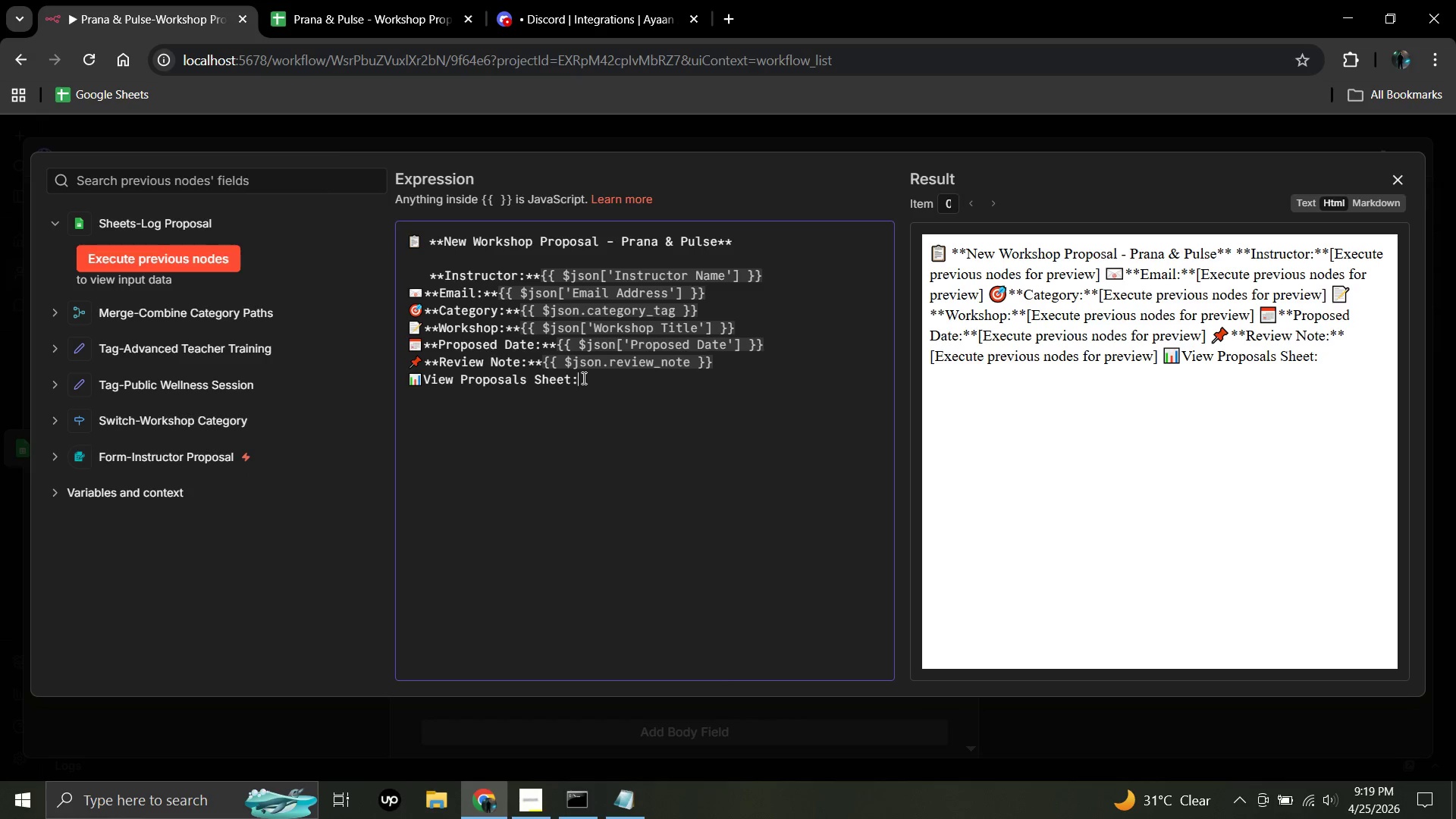 
key(Shift+V)
 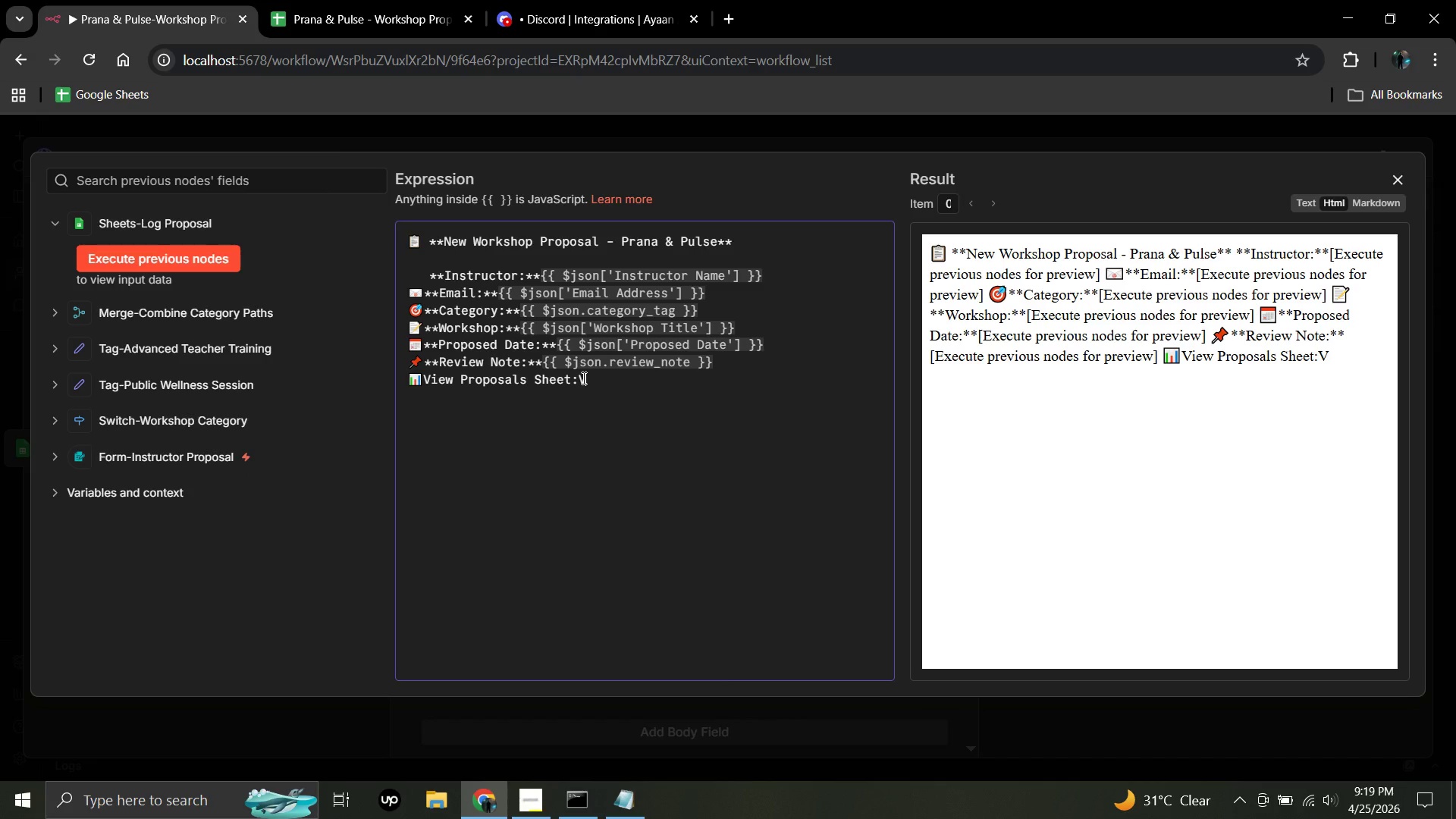 
key(Backspace)
 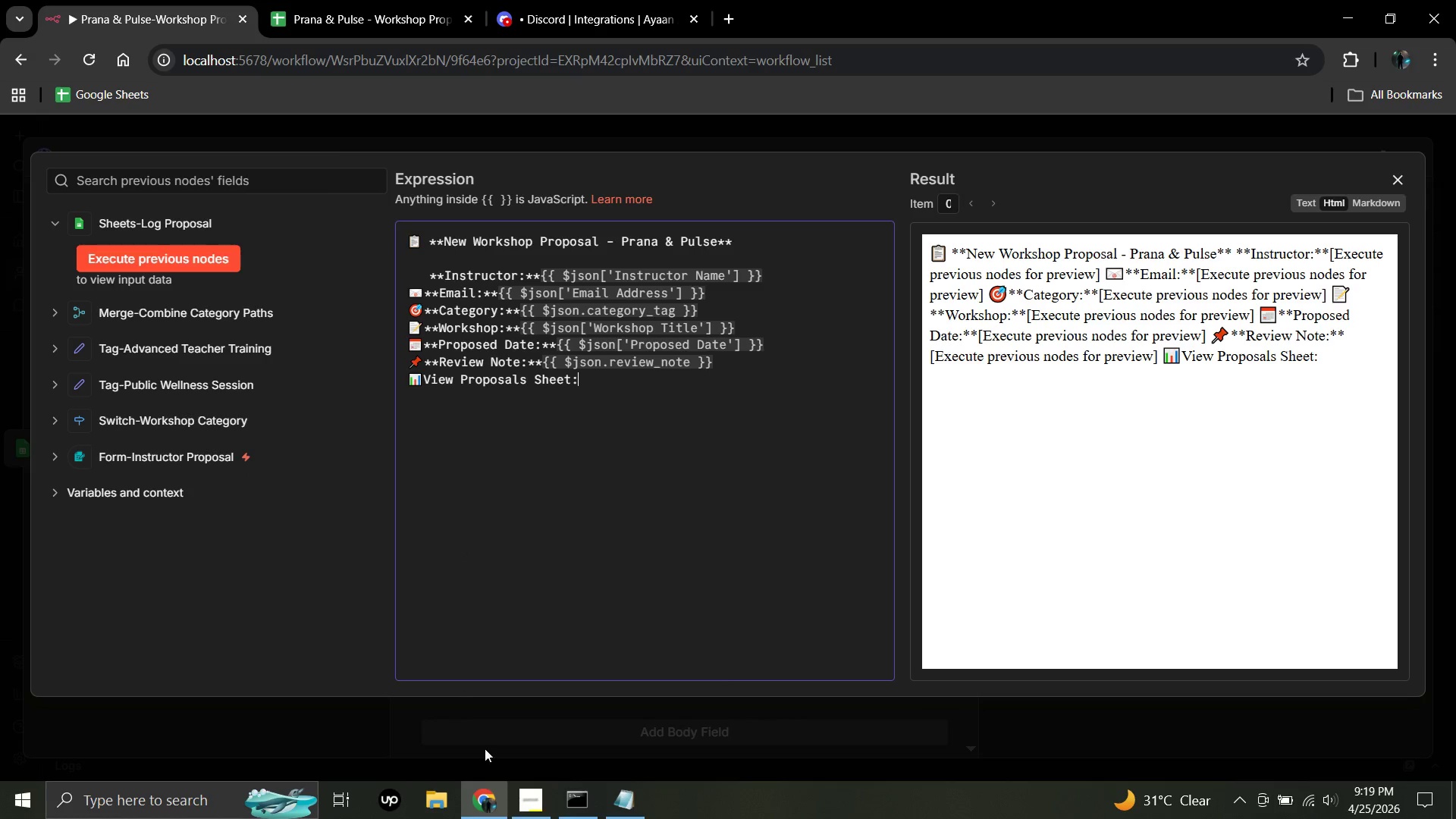 
left_click([629, 805])
 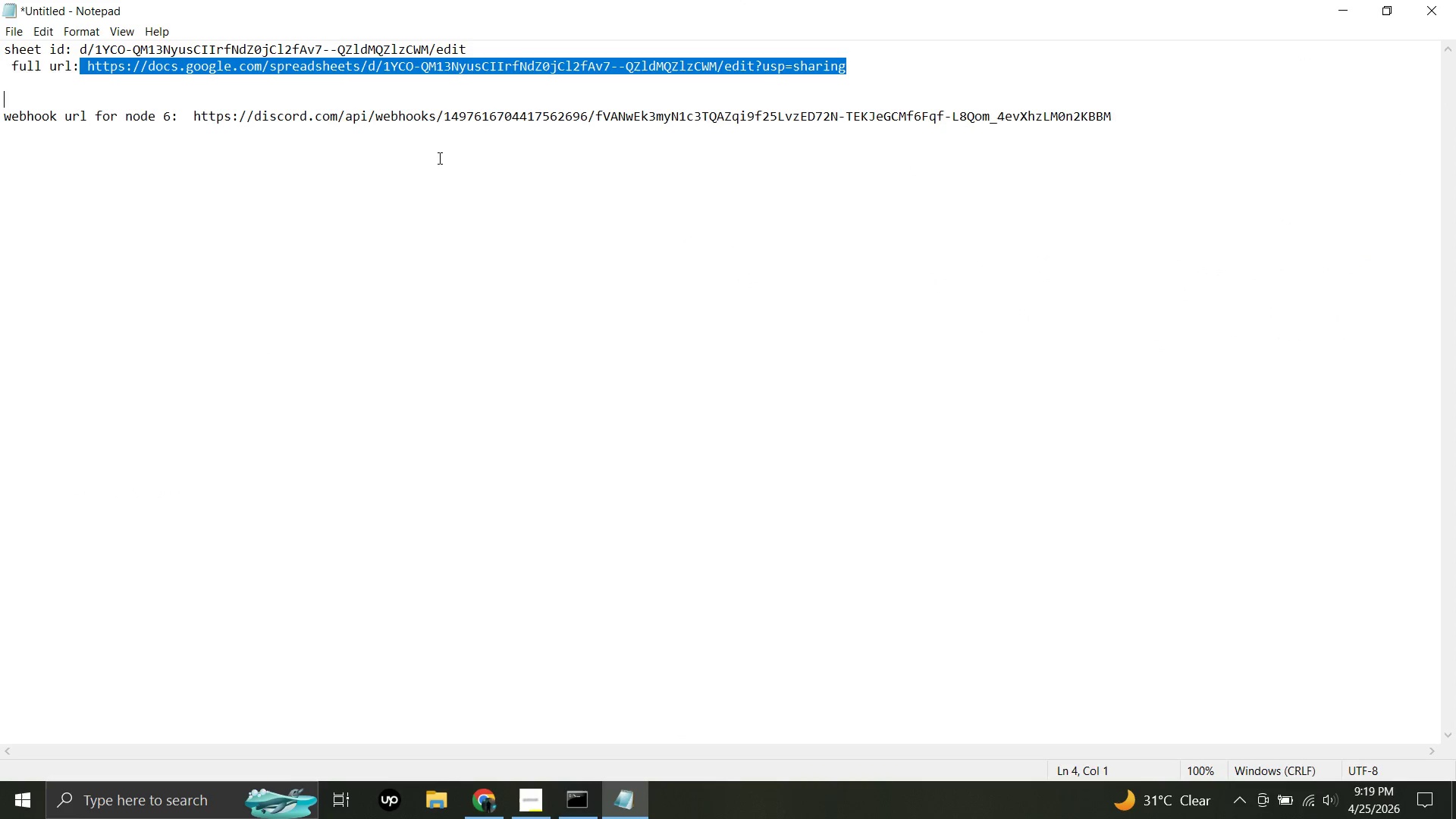 
wait(9.41)
 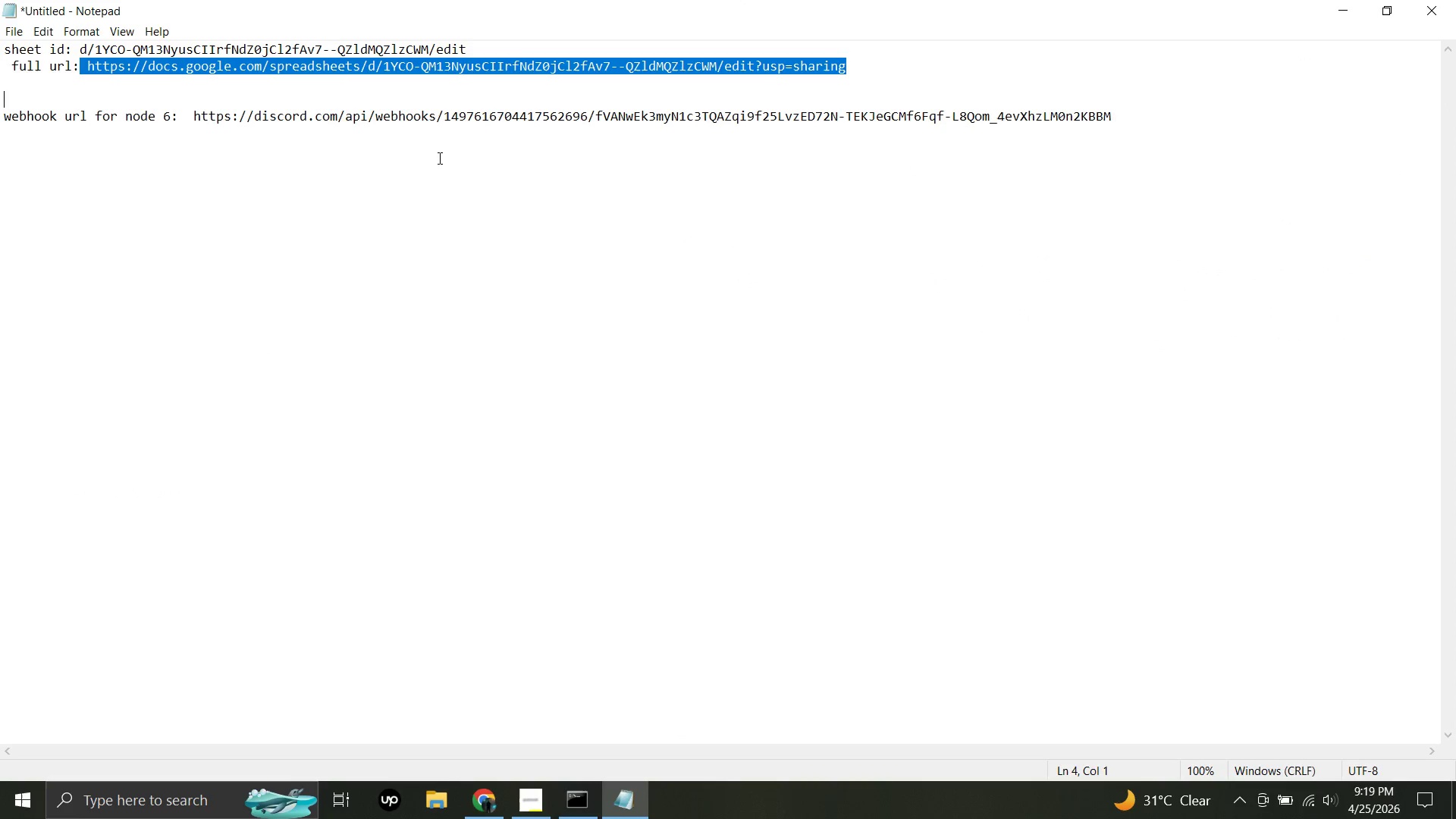 
left_click([321, 297])
 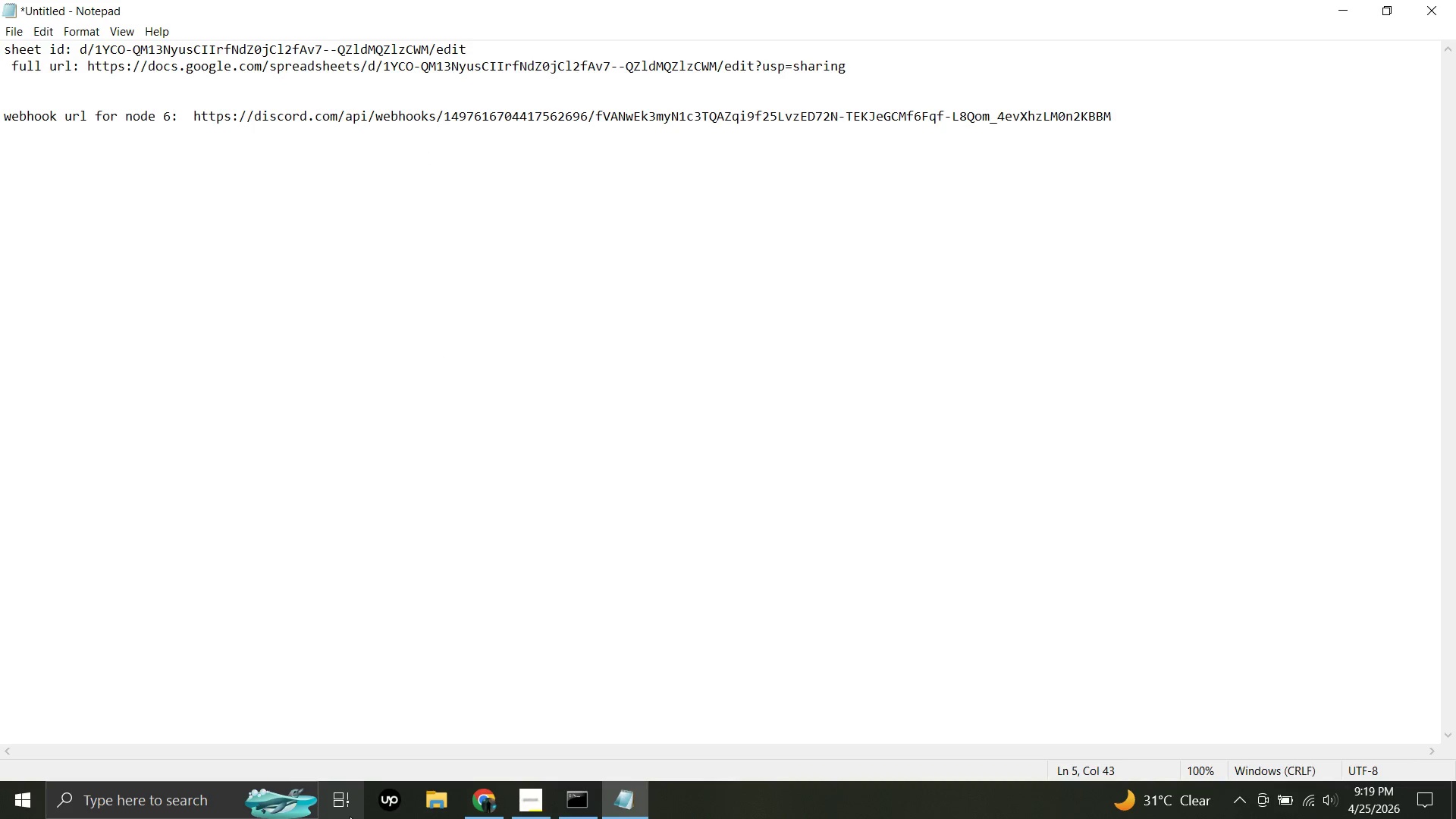 
left_click([473, 809])
 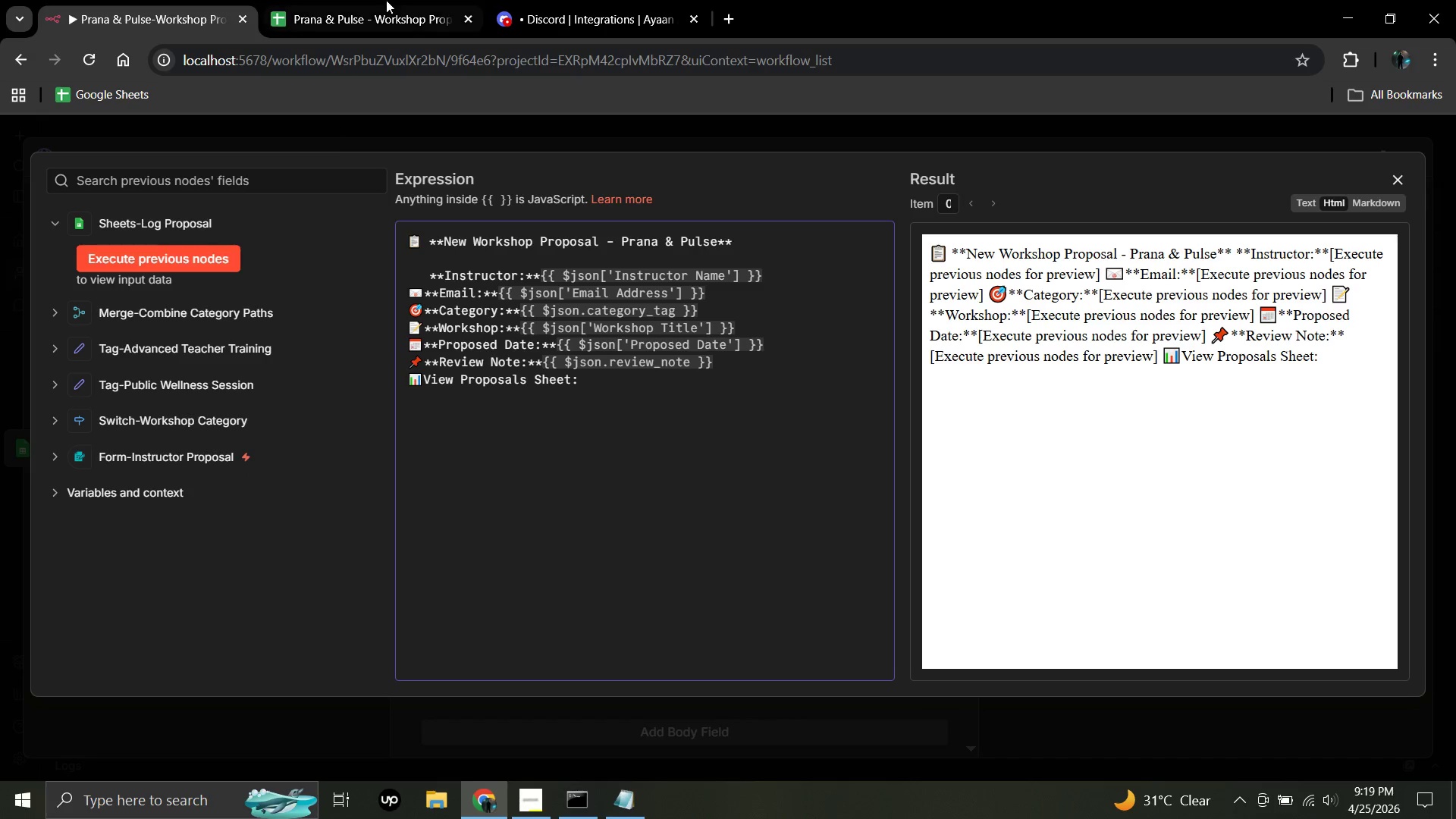 
left_click([384, 0])
 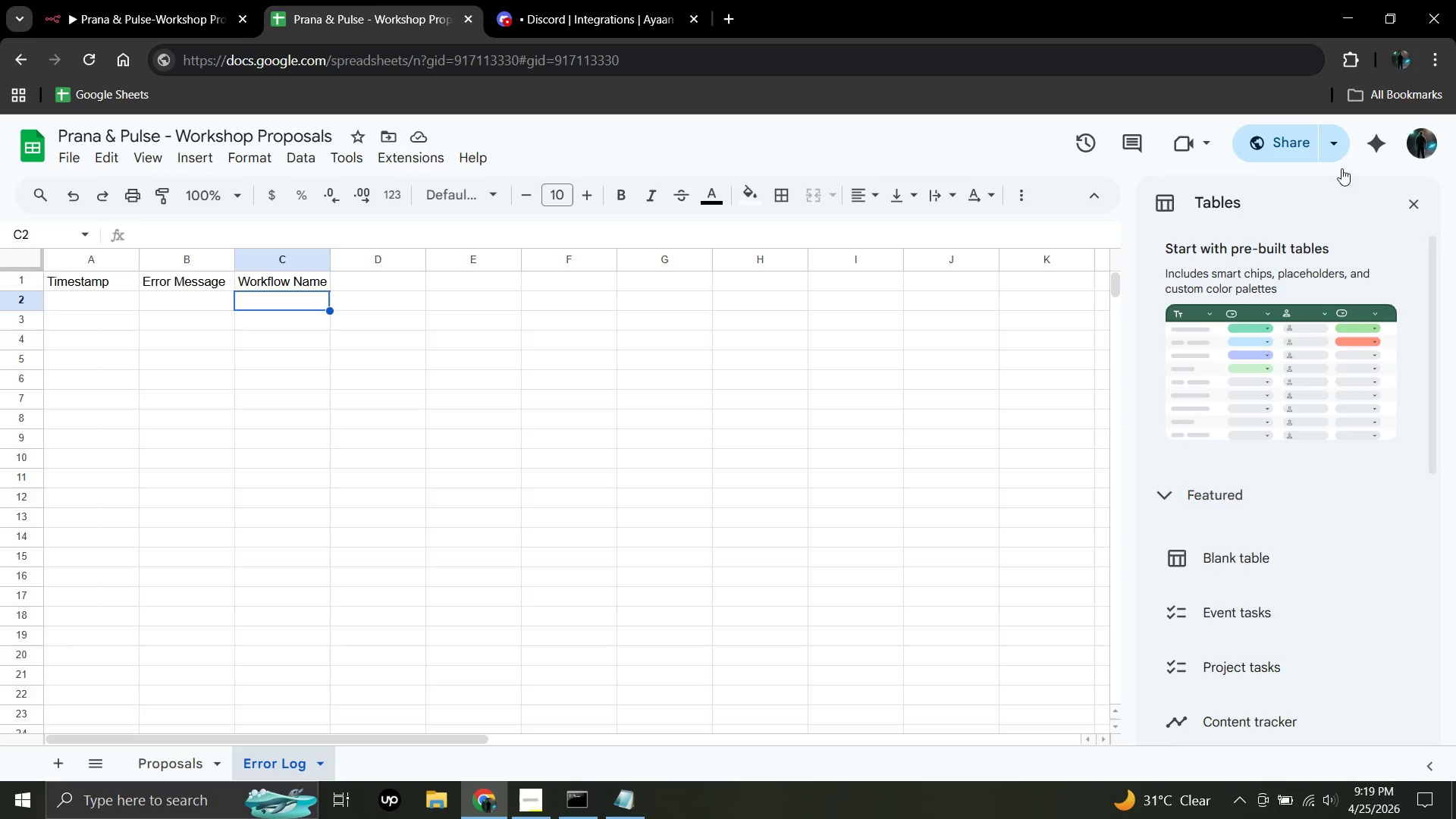 
left_click([1337, 145])
 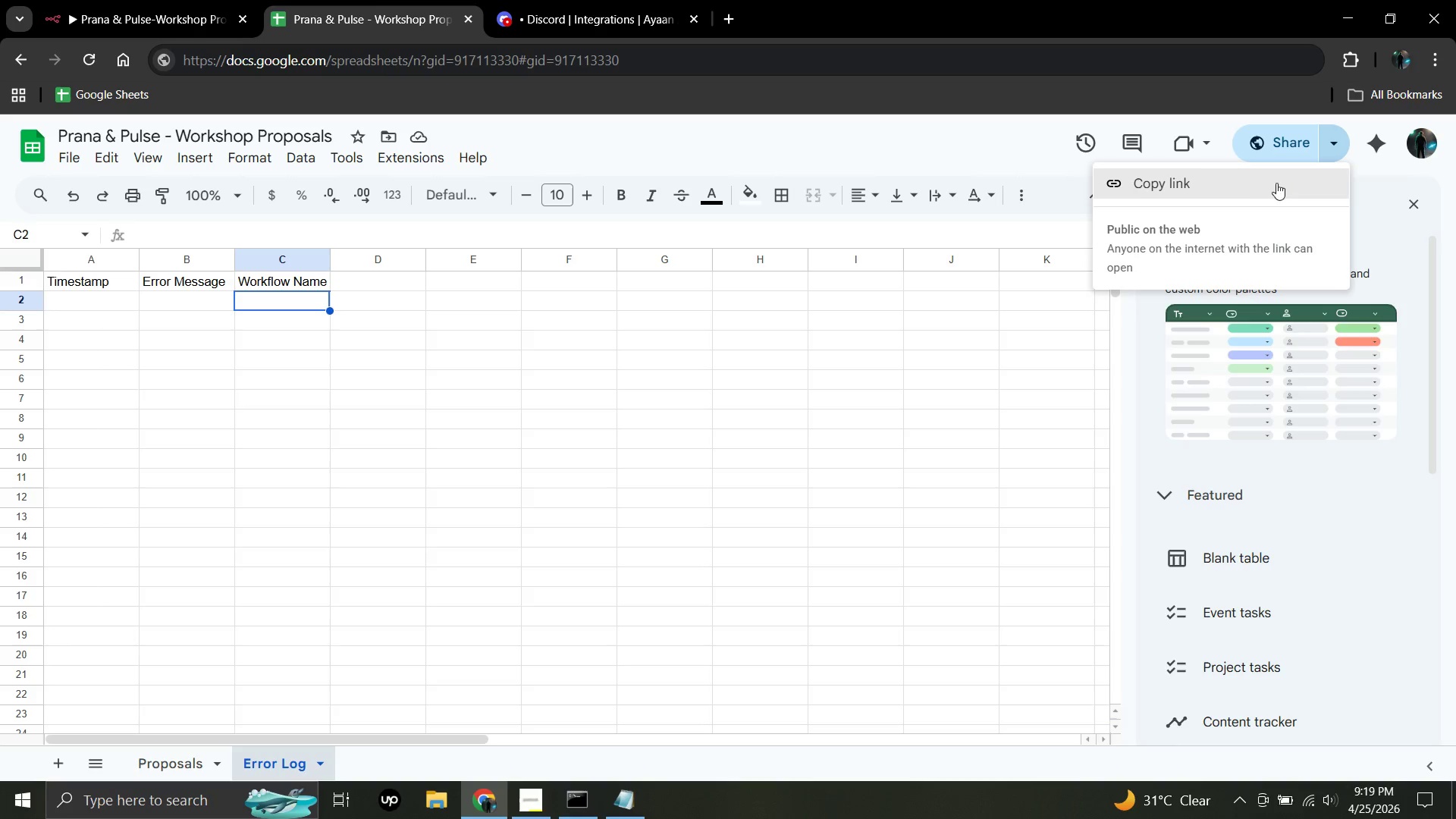 
left_click([1258, 177])
 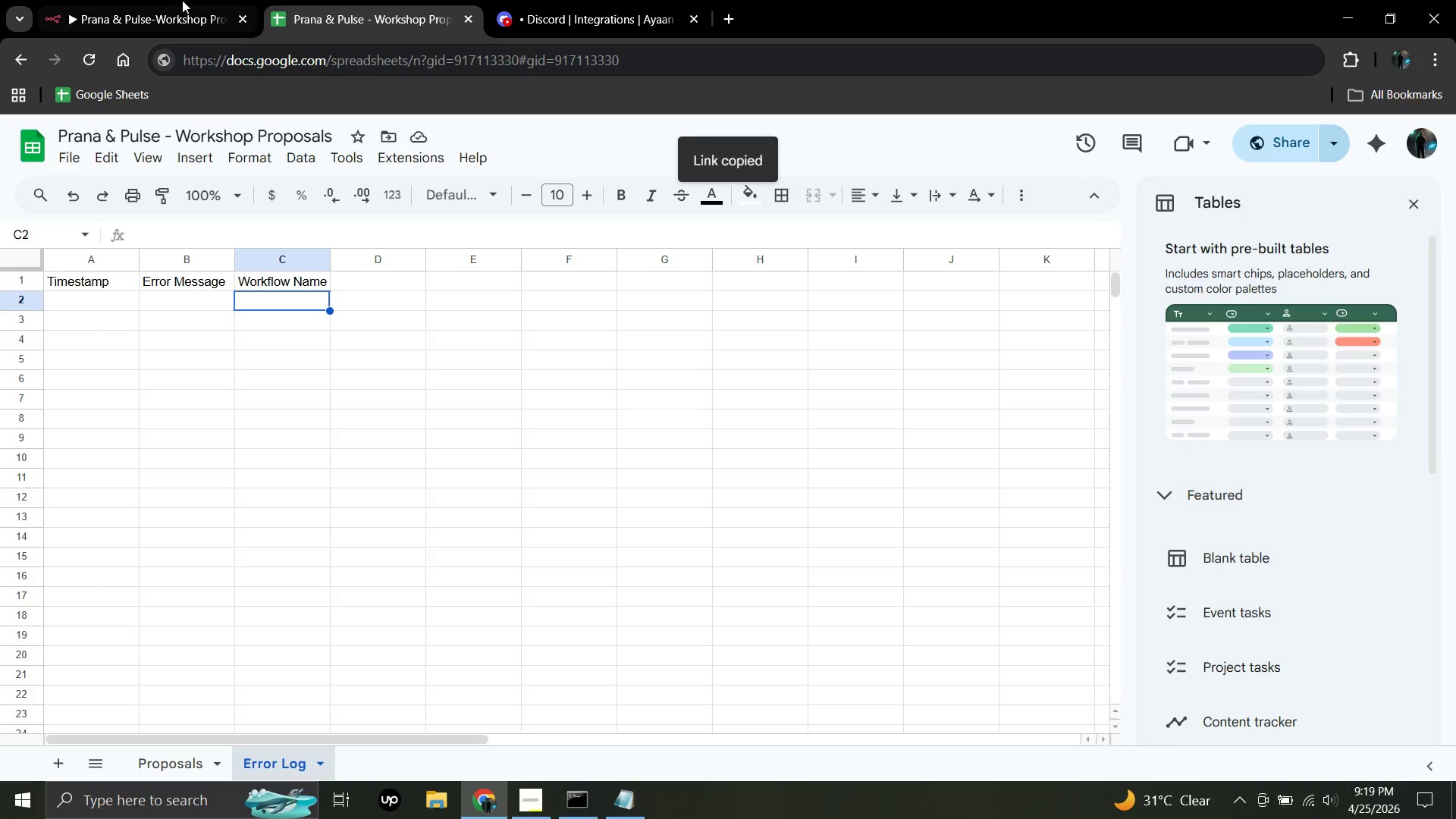 
left_click([163, 0])
 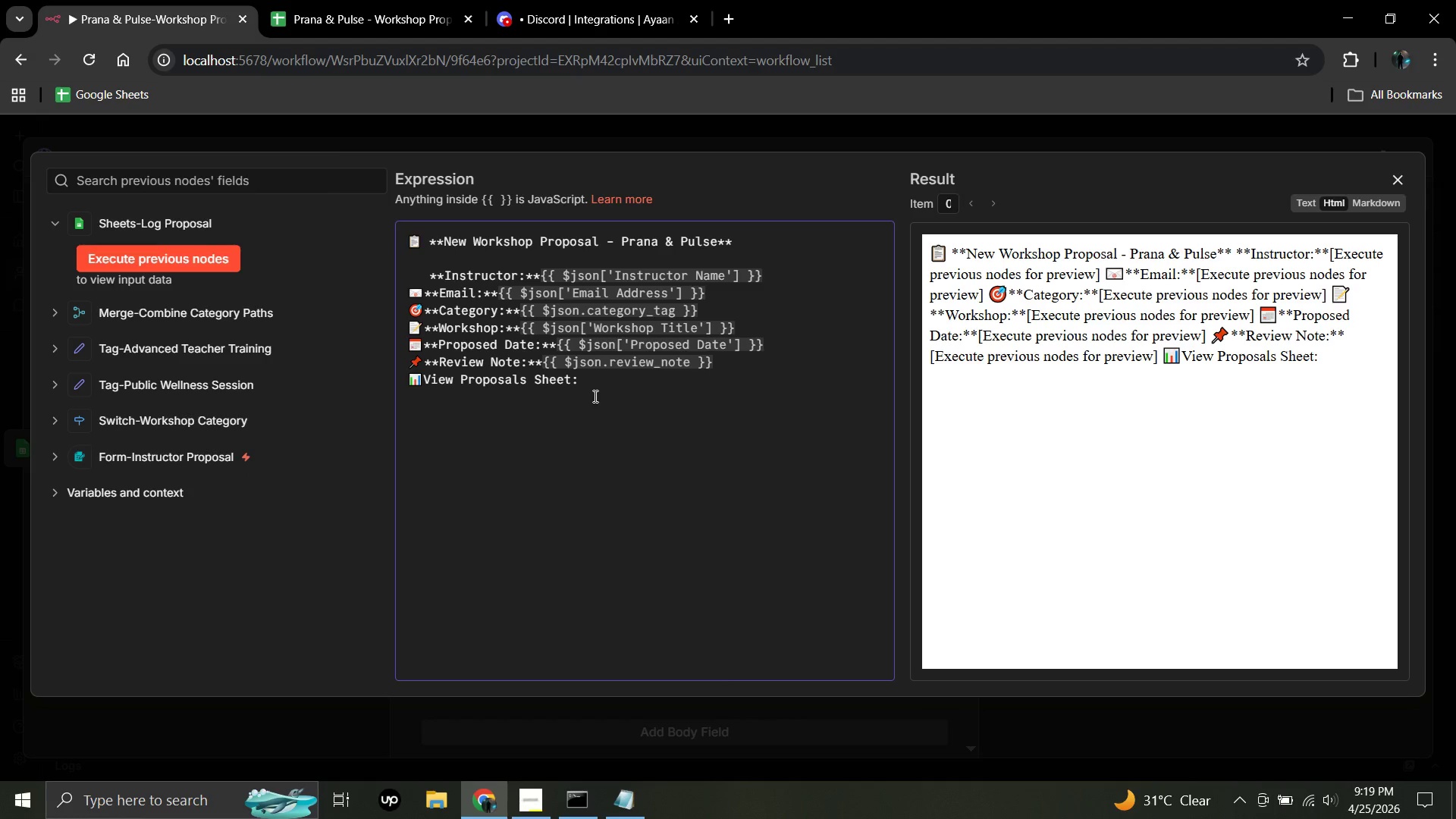 
left_click([604, 385])
 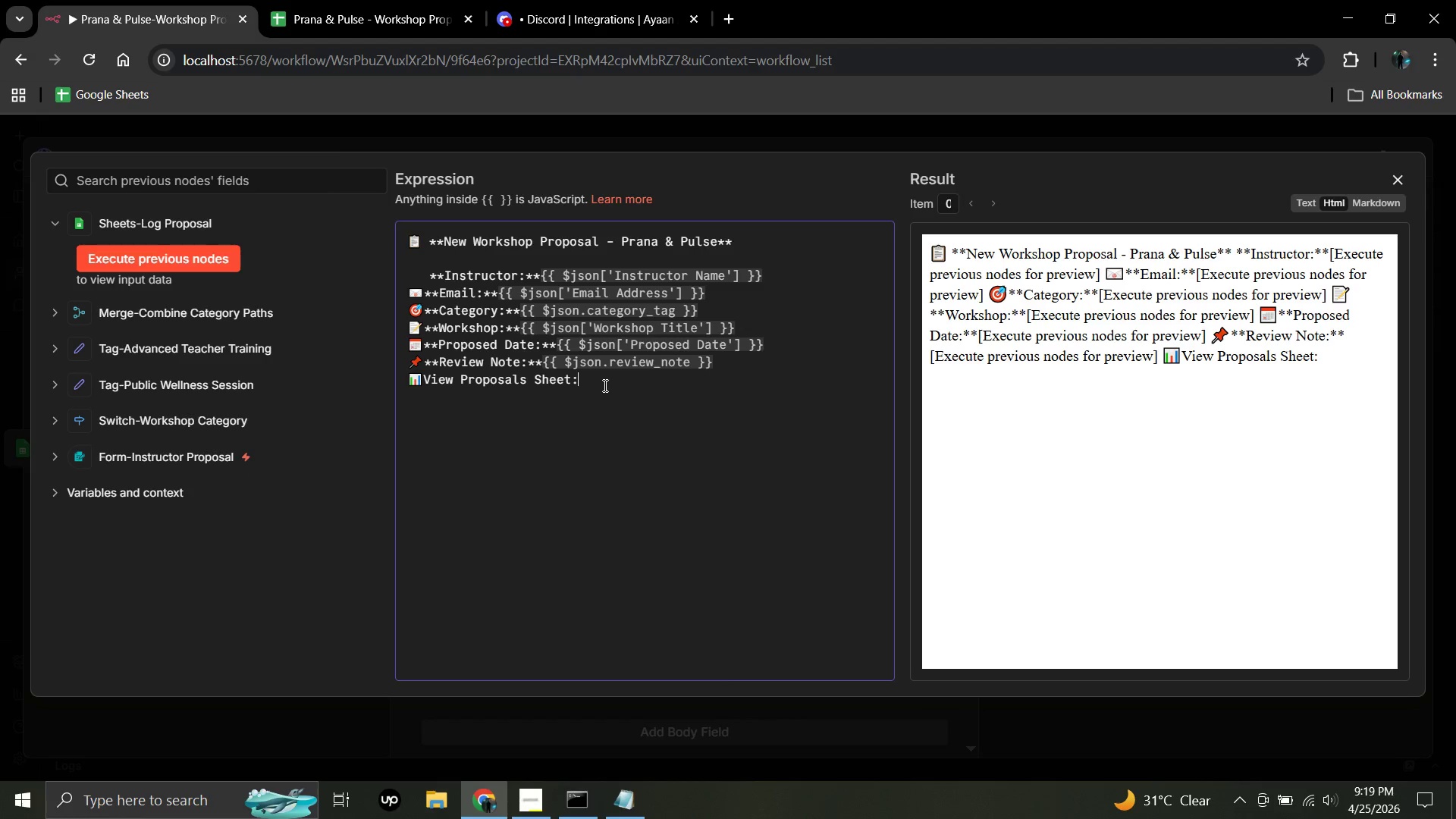 
key(Space)
 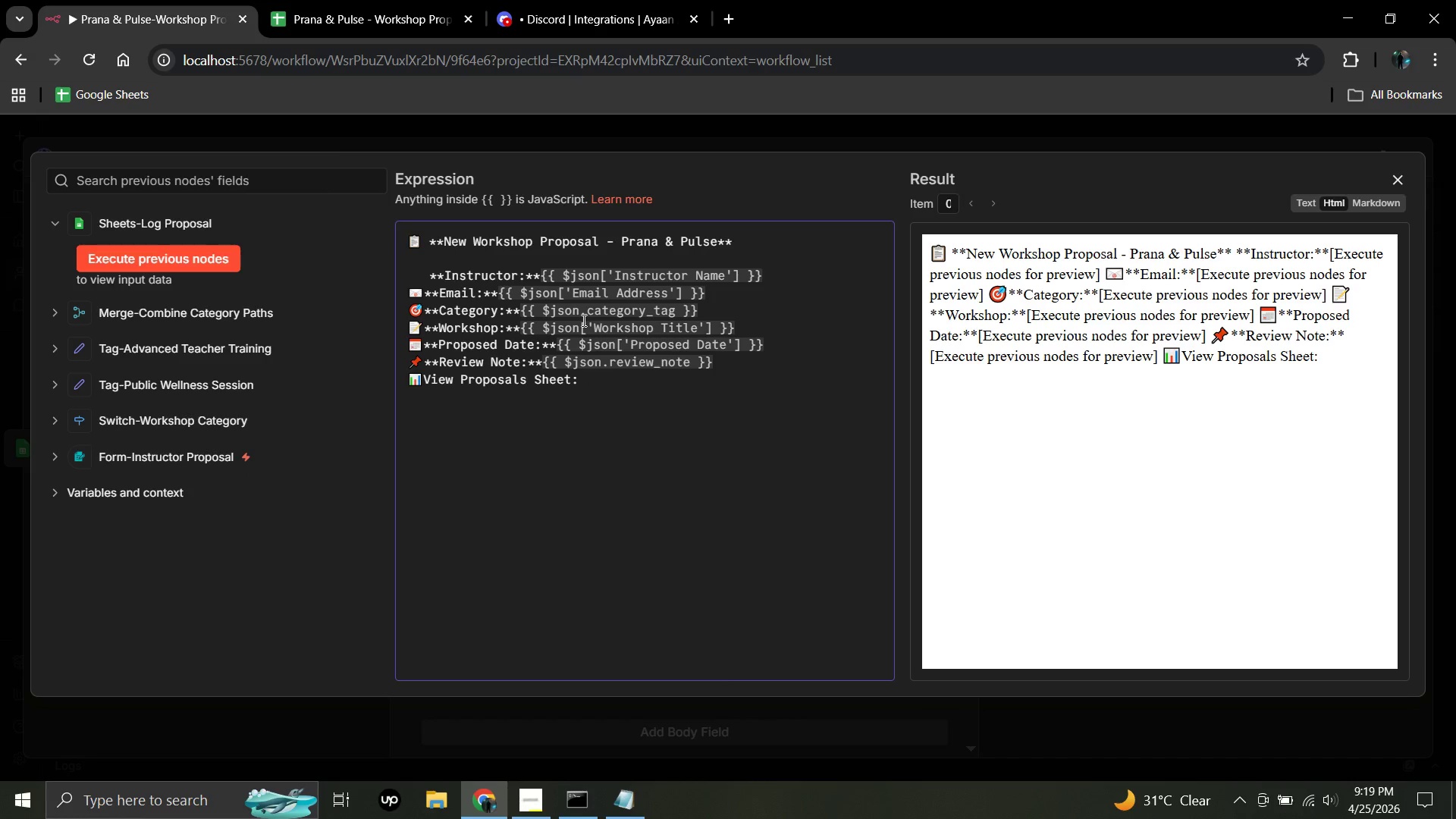 
key(Shift+V)
 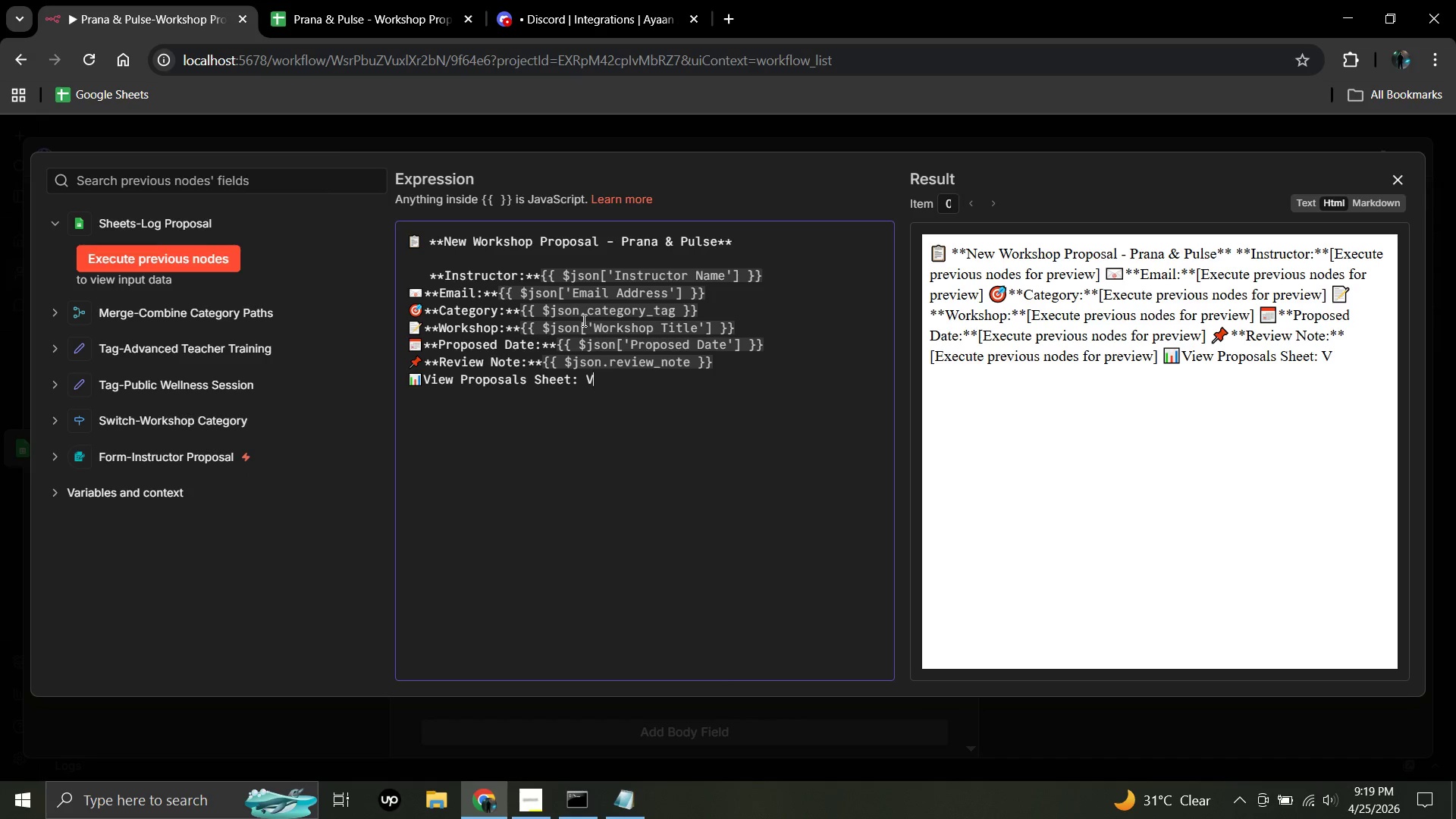 
key(Backspace)
 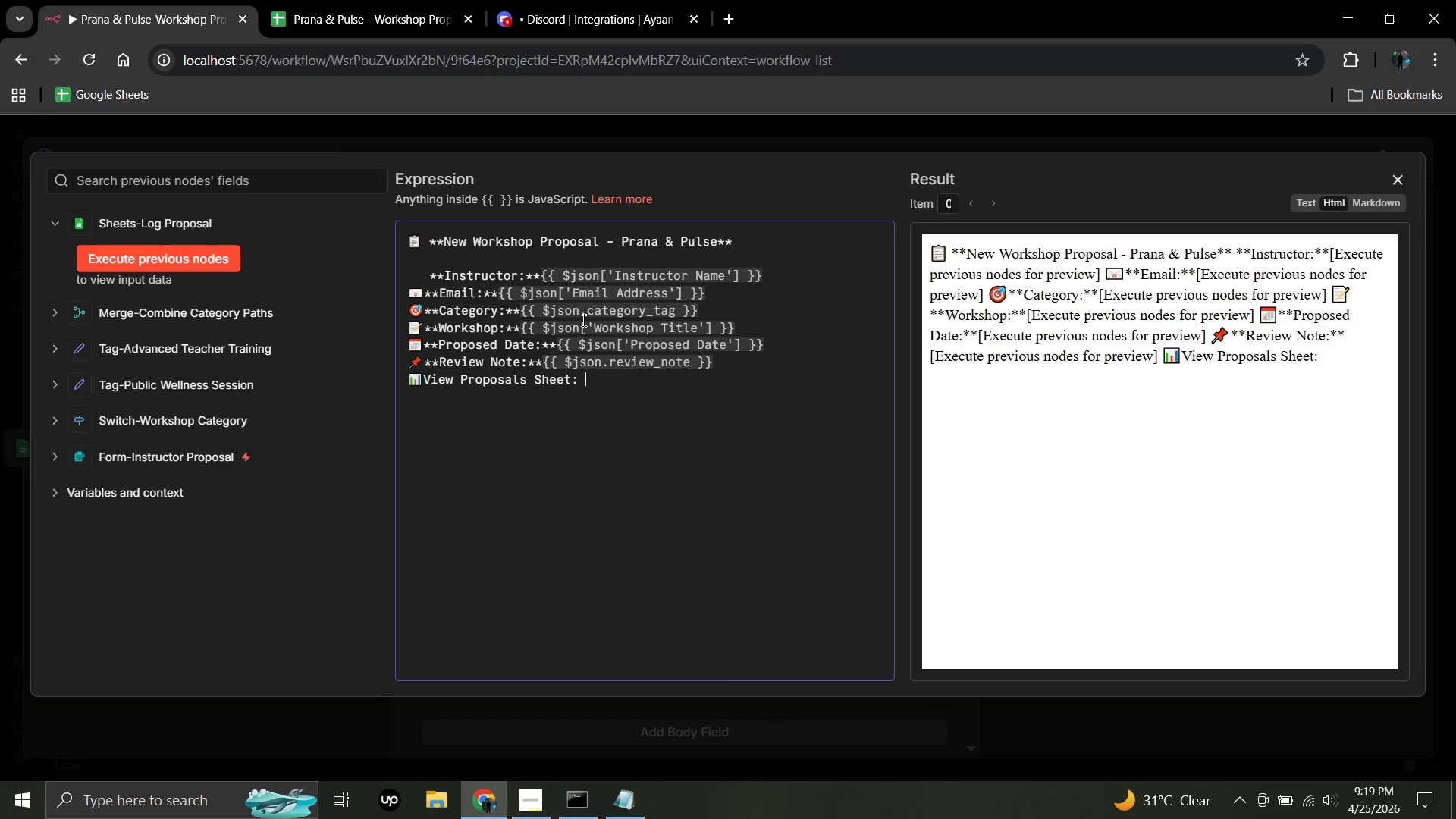 
key(Control+V)
 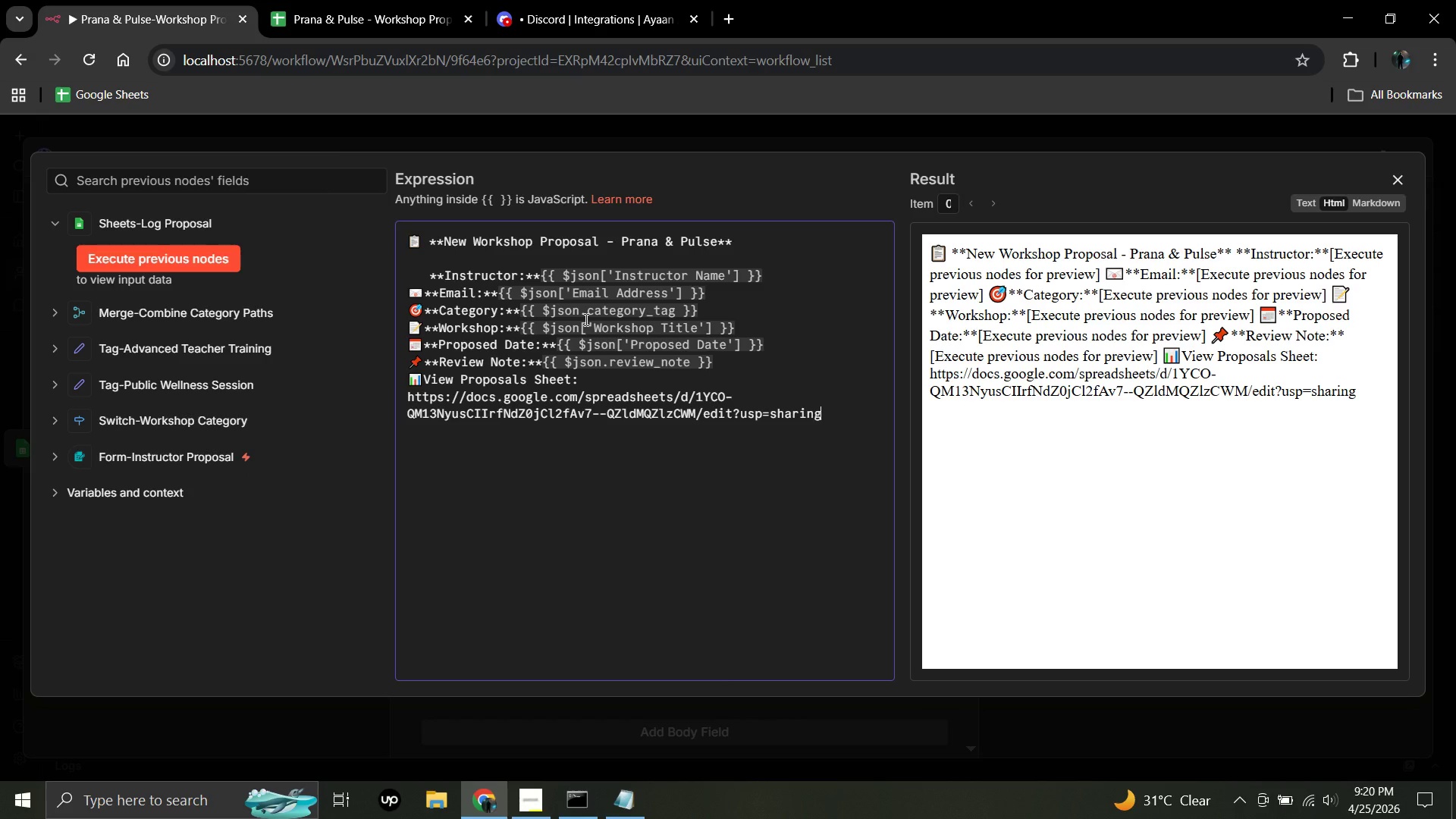 
wait(28.52)
 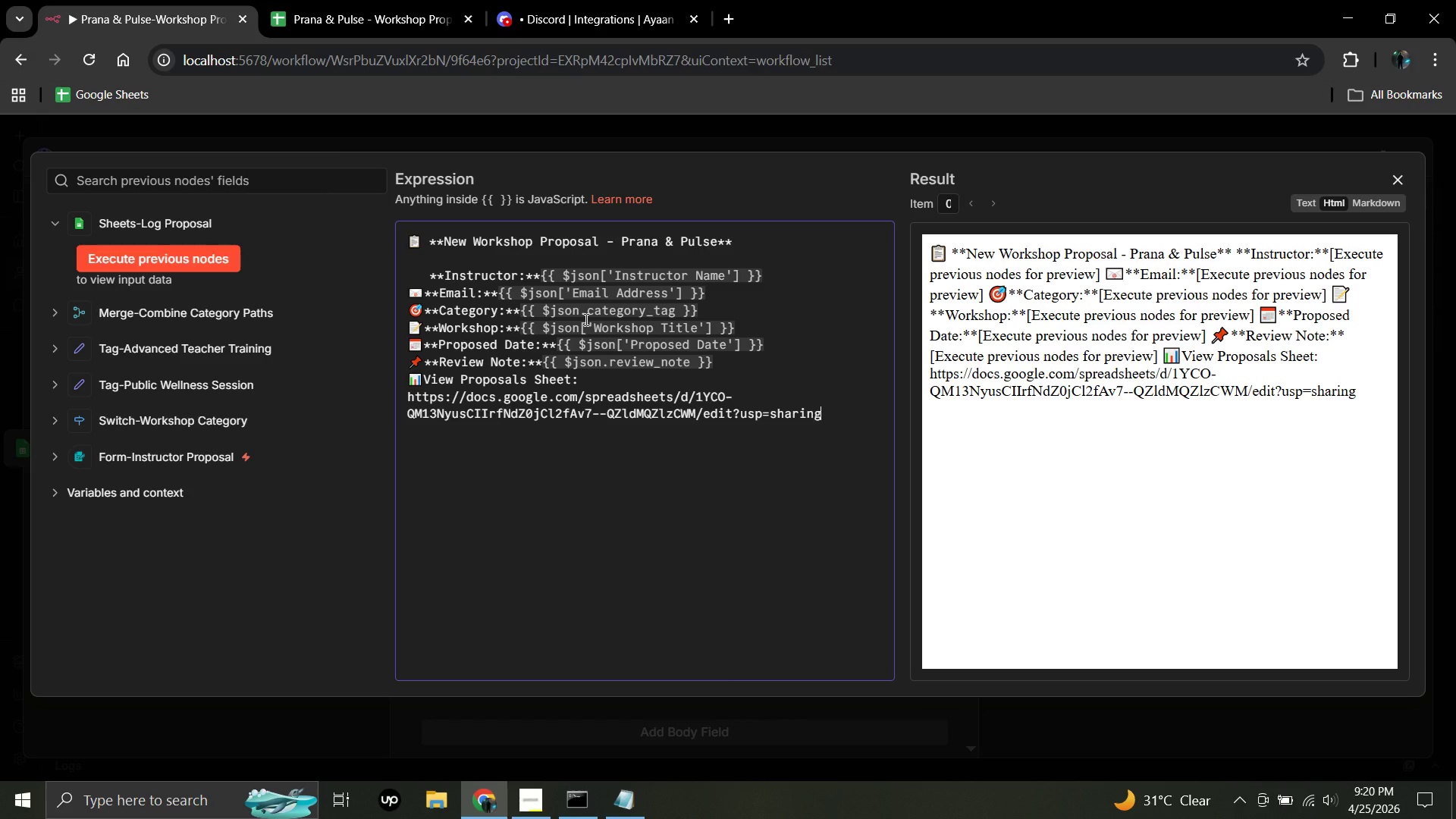 
left_click([1400, 178])
 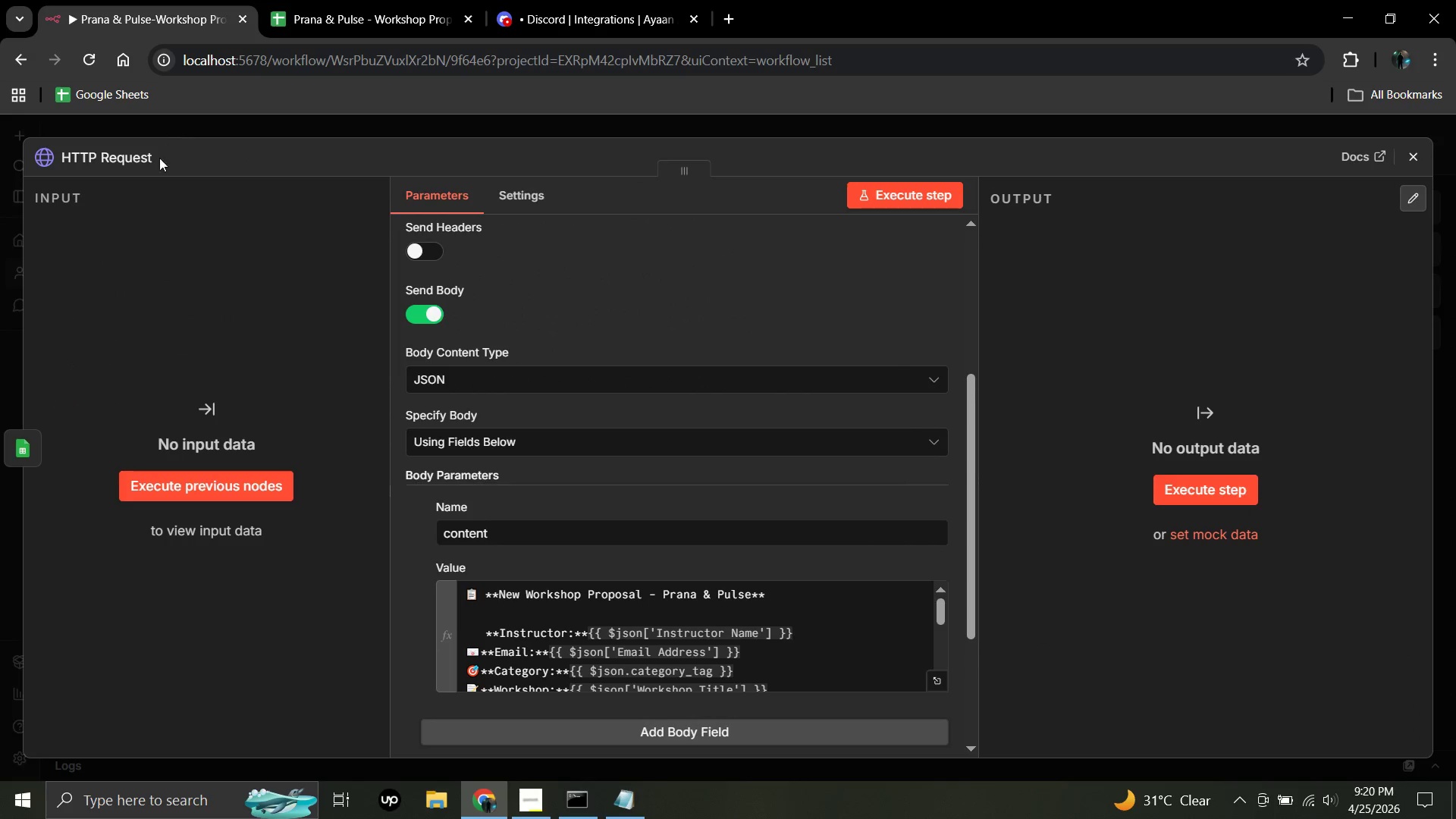 
left_click([148, 155])
 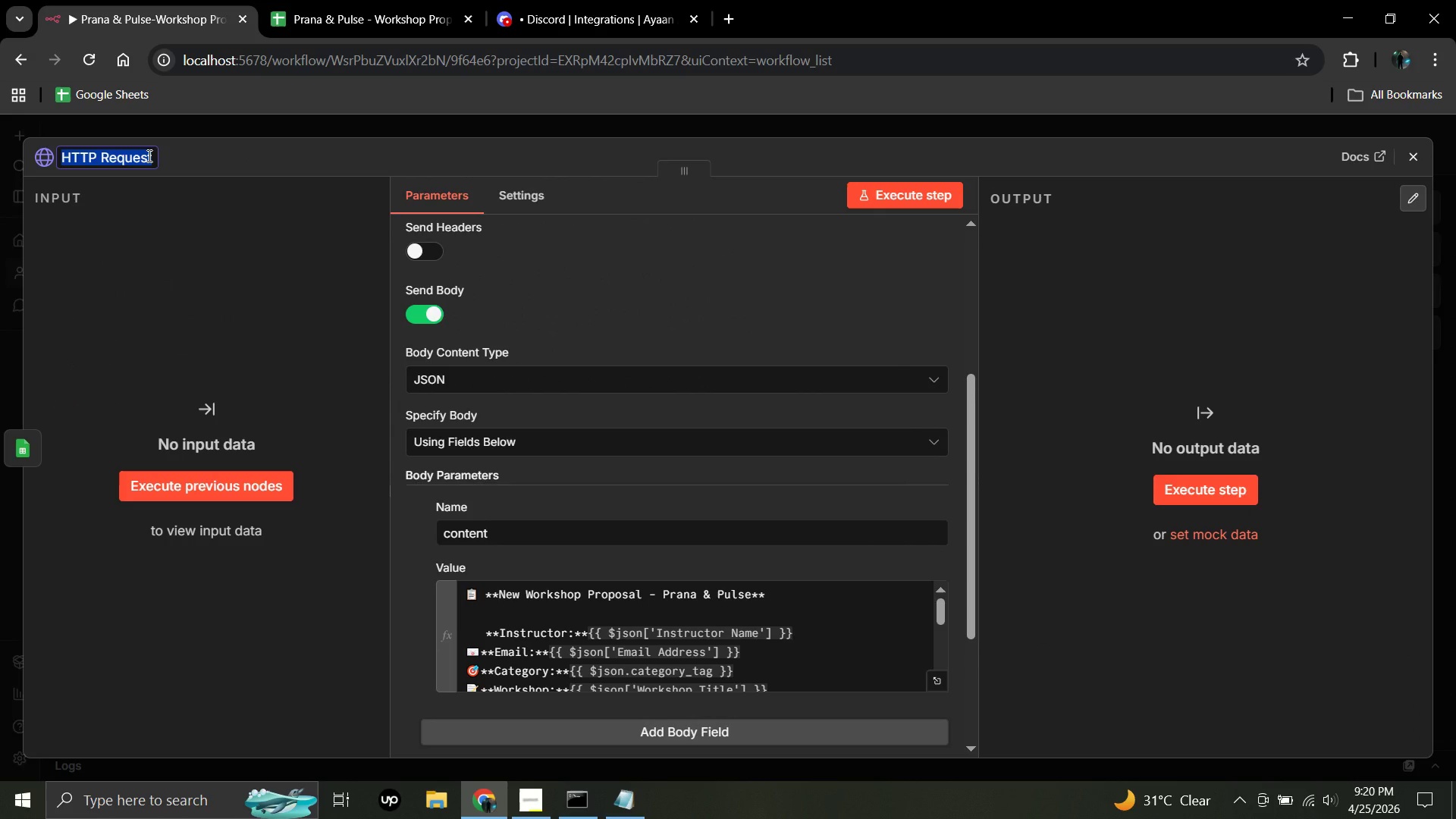 
key(Backspace)
 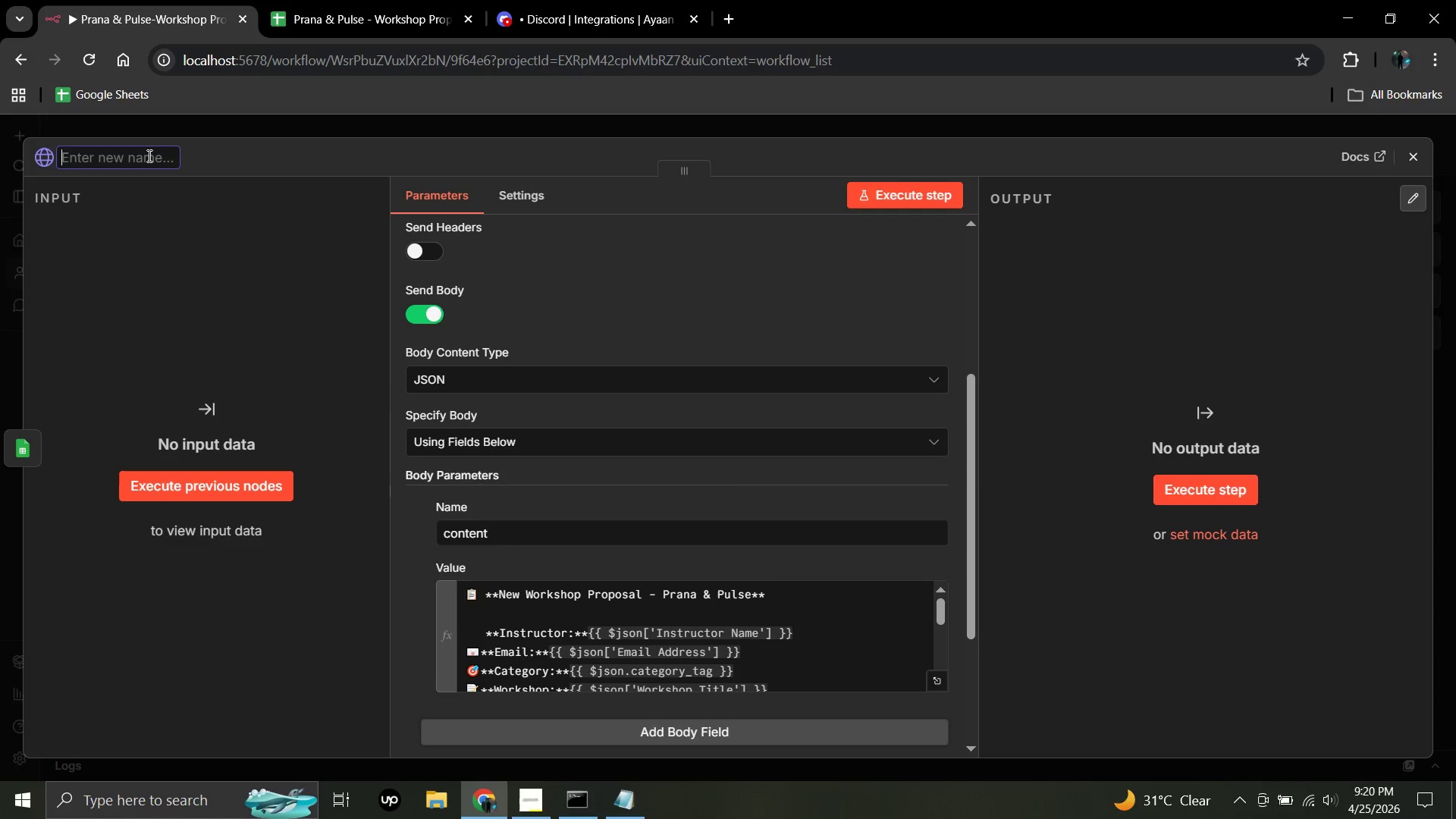 
type(Discord)
 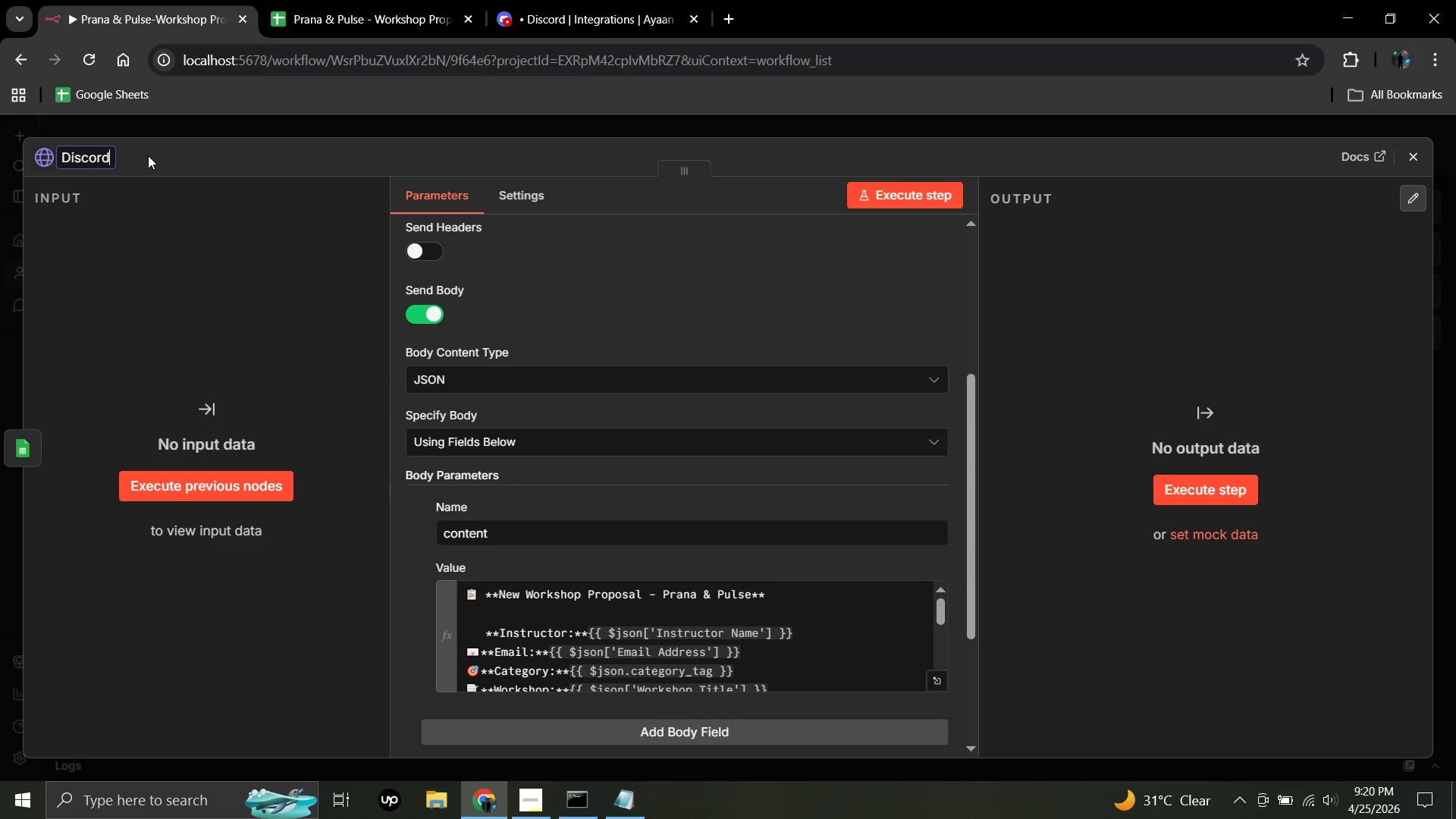 
type(-Notify t)
key(Backspace)
type(Team)
 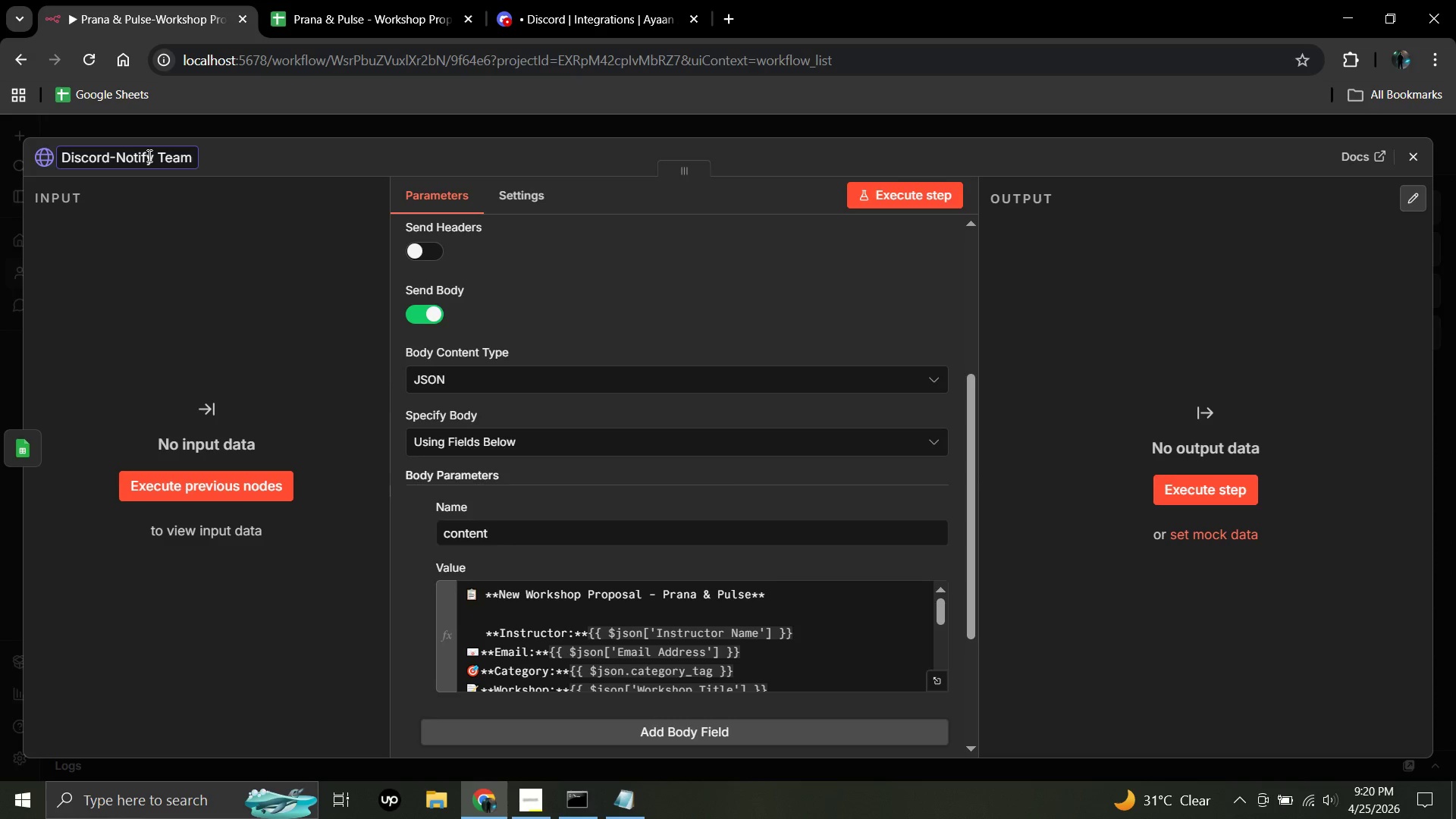 
wait(12.06)
 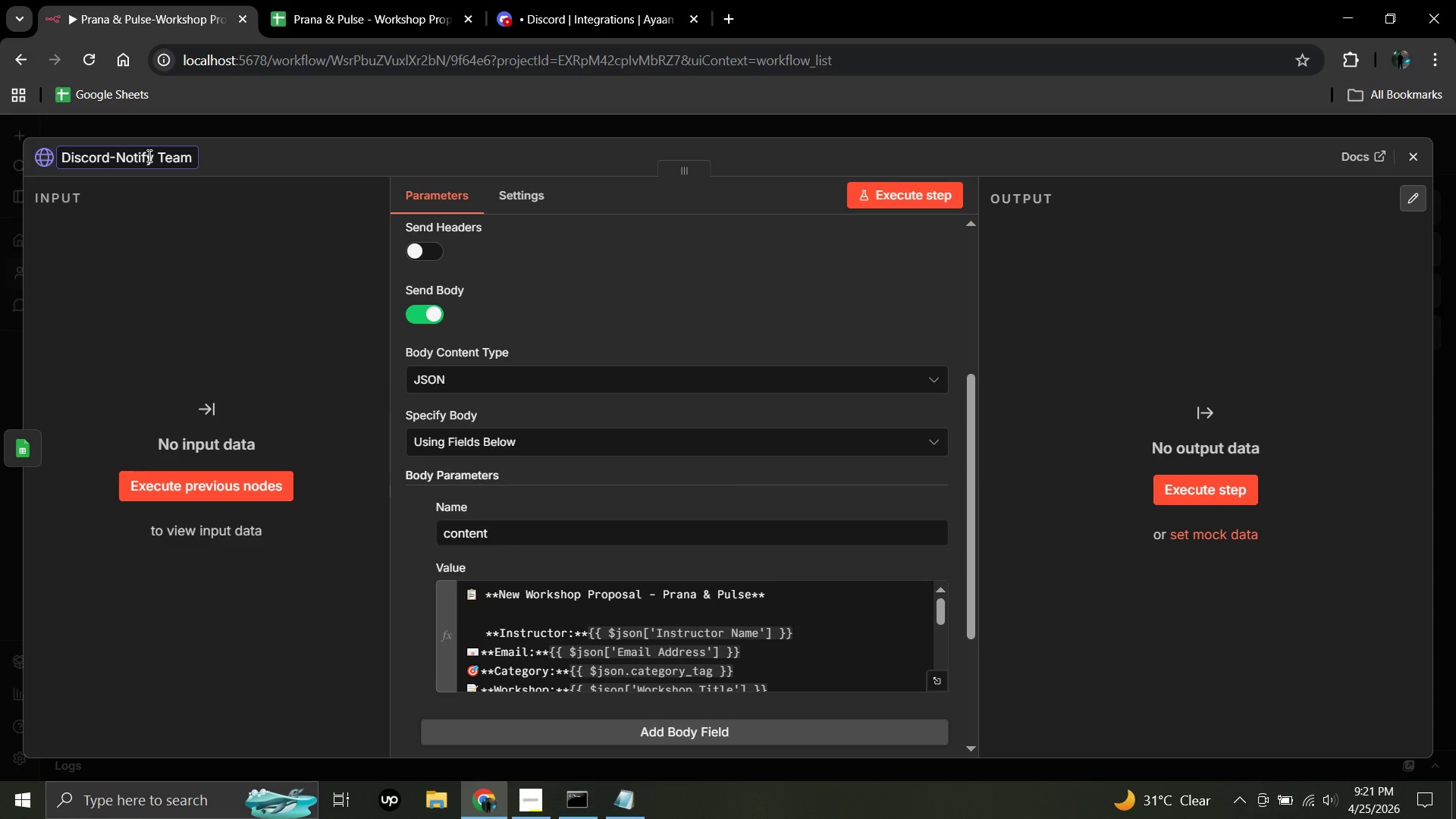 
left_click([1417, 152])
 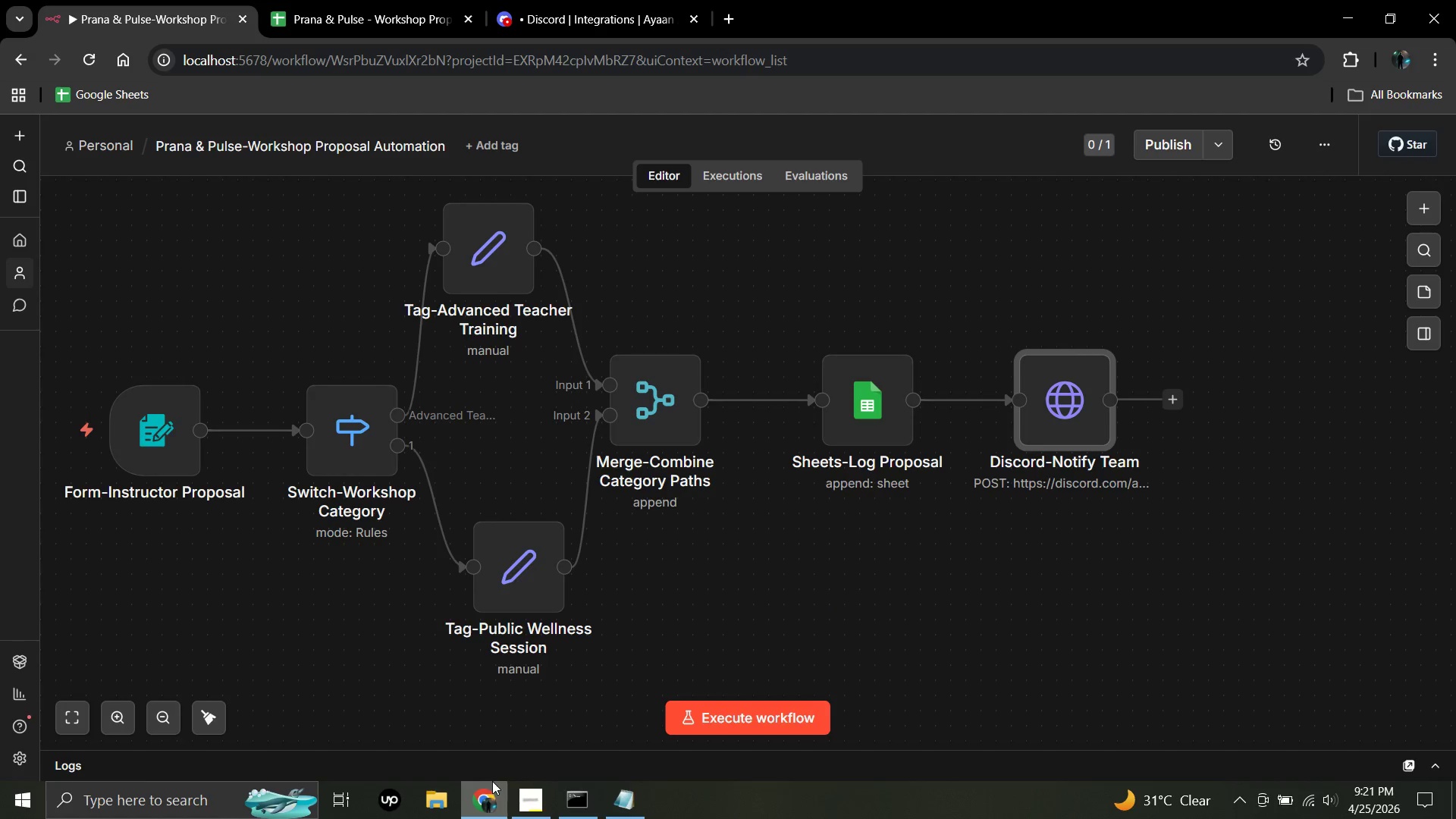 
left_click([526, 801])